 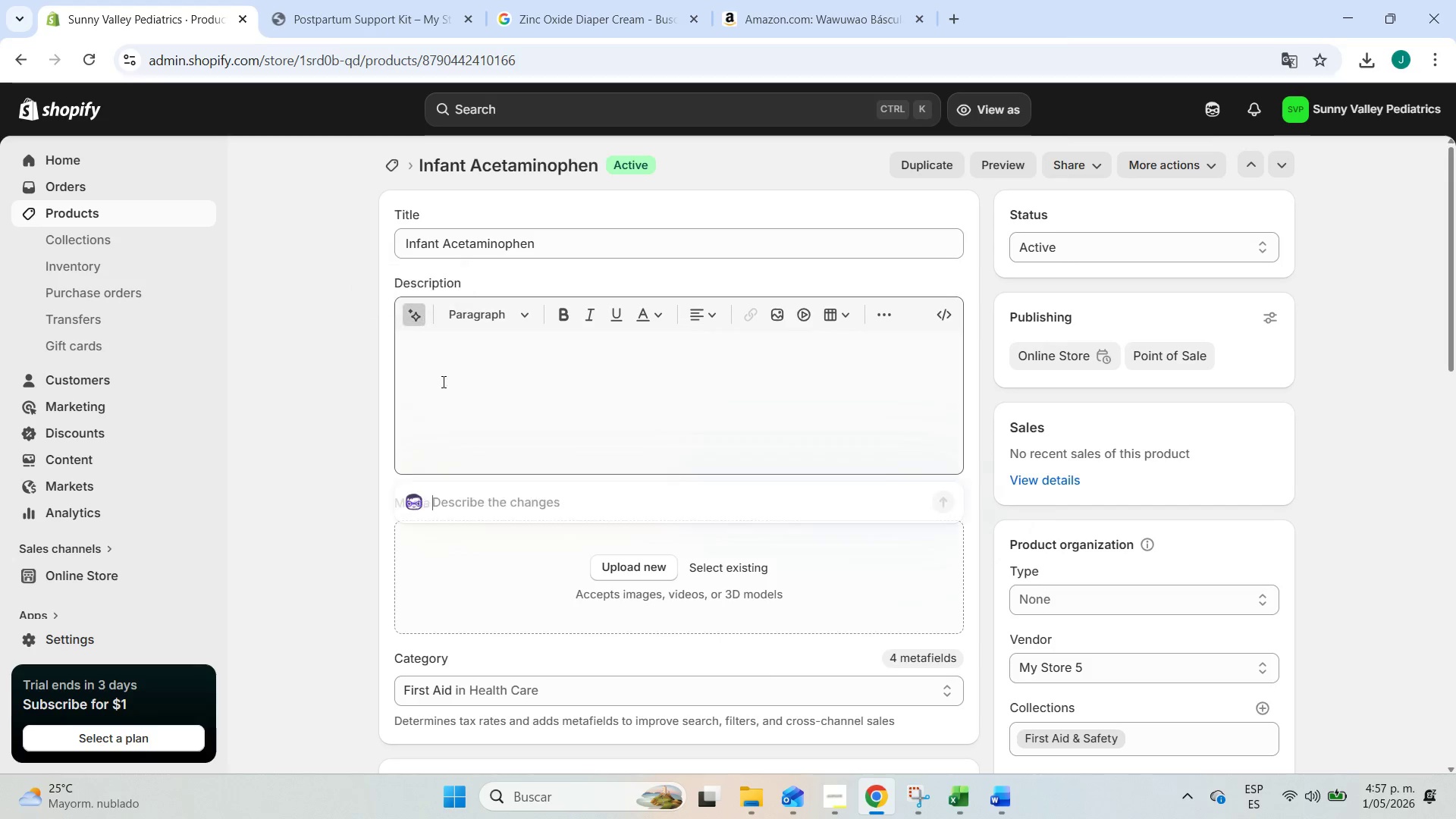 
key(Control+ControlLeft)
 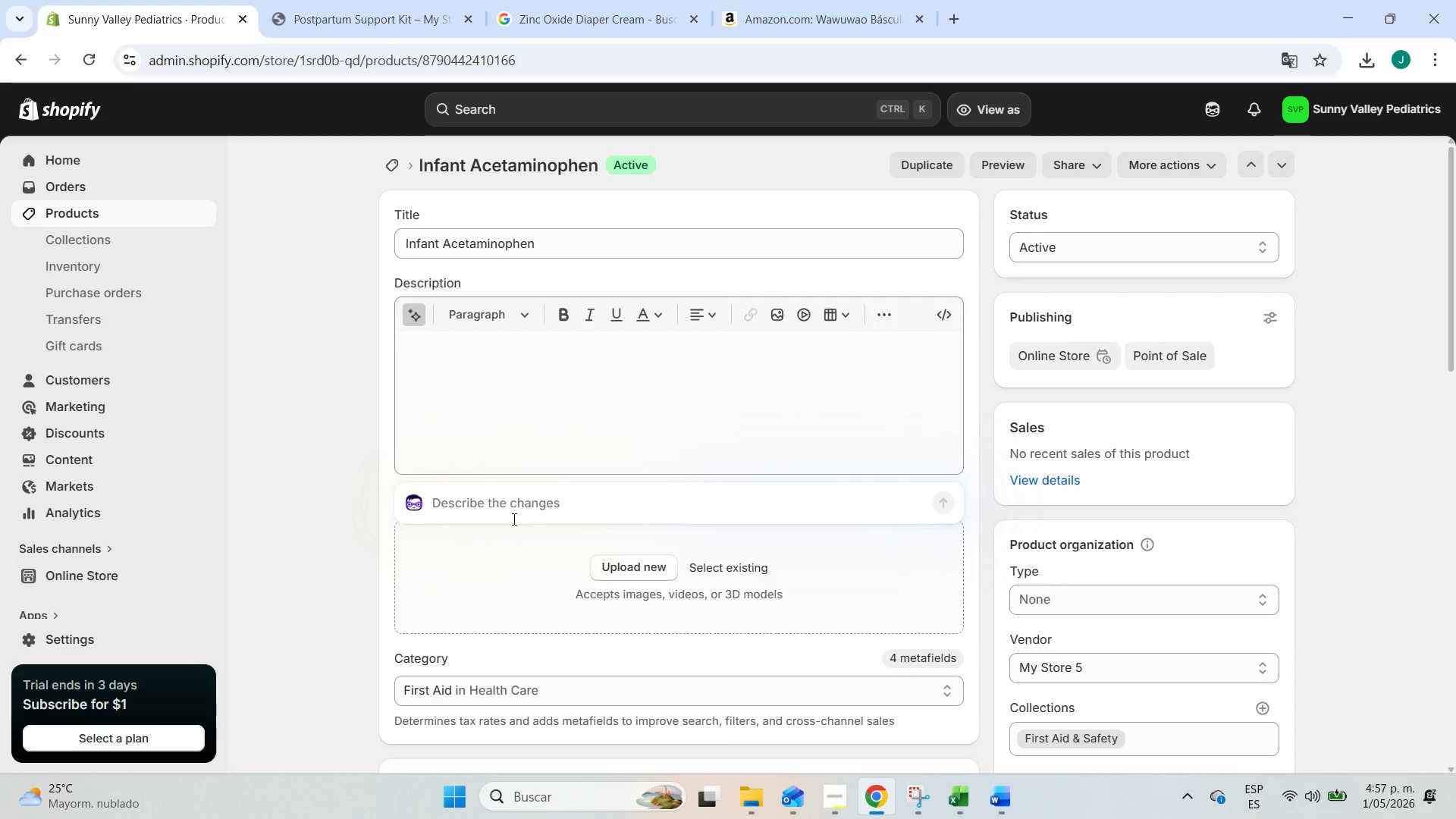 
key(Control+V)
 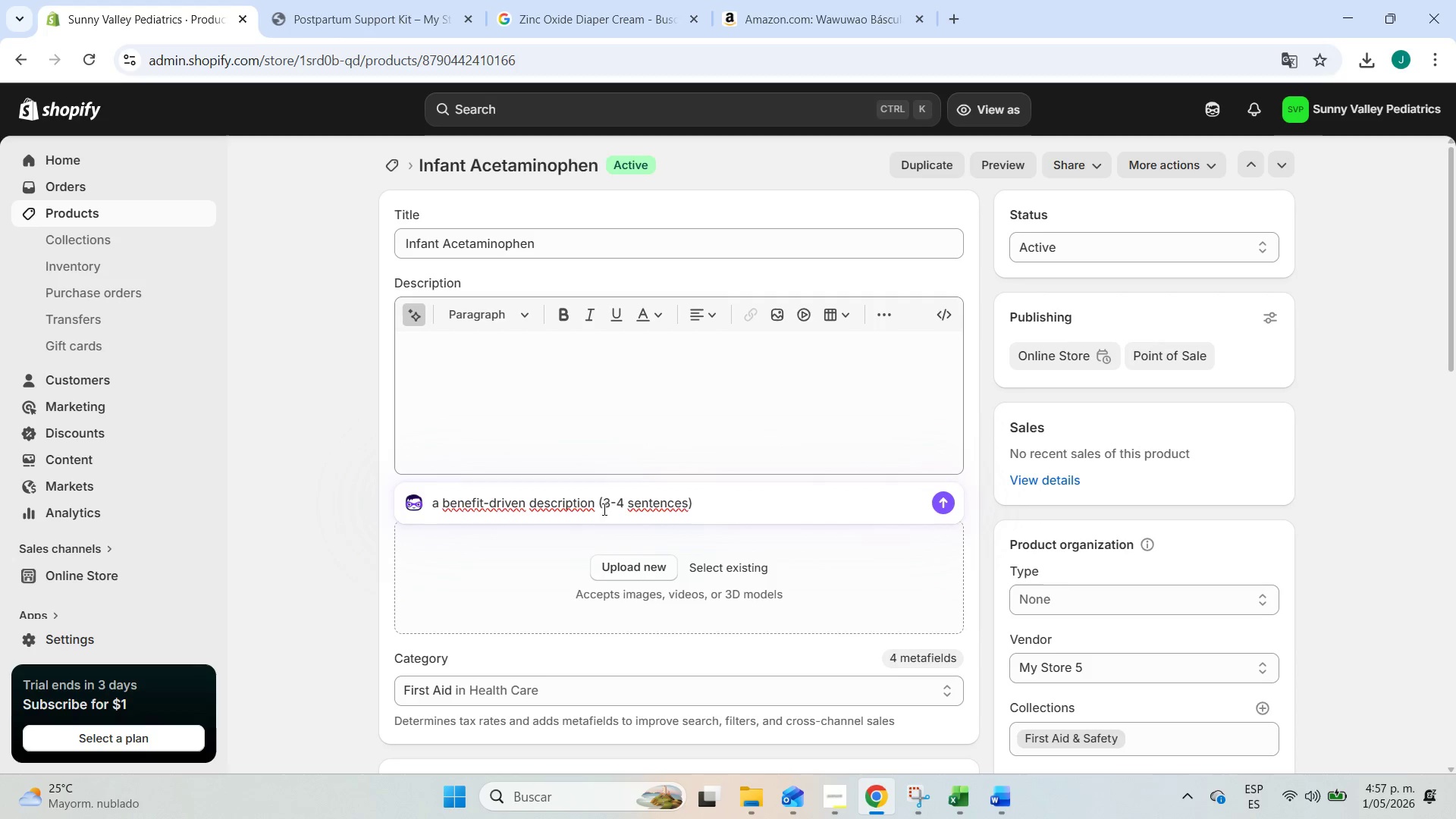 
left_click_drag(start_coordinate=[596, 502], to_coordinate=[529, 507])
 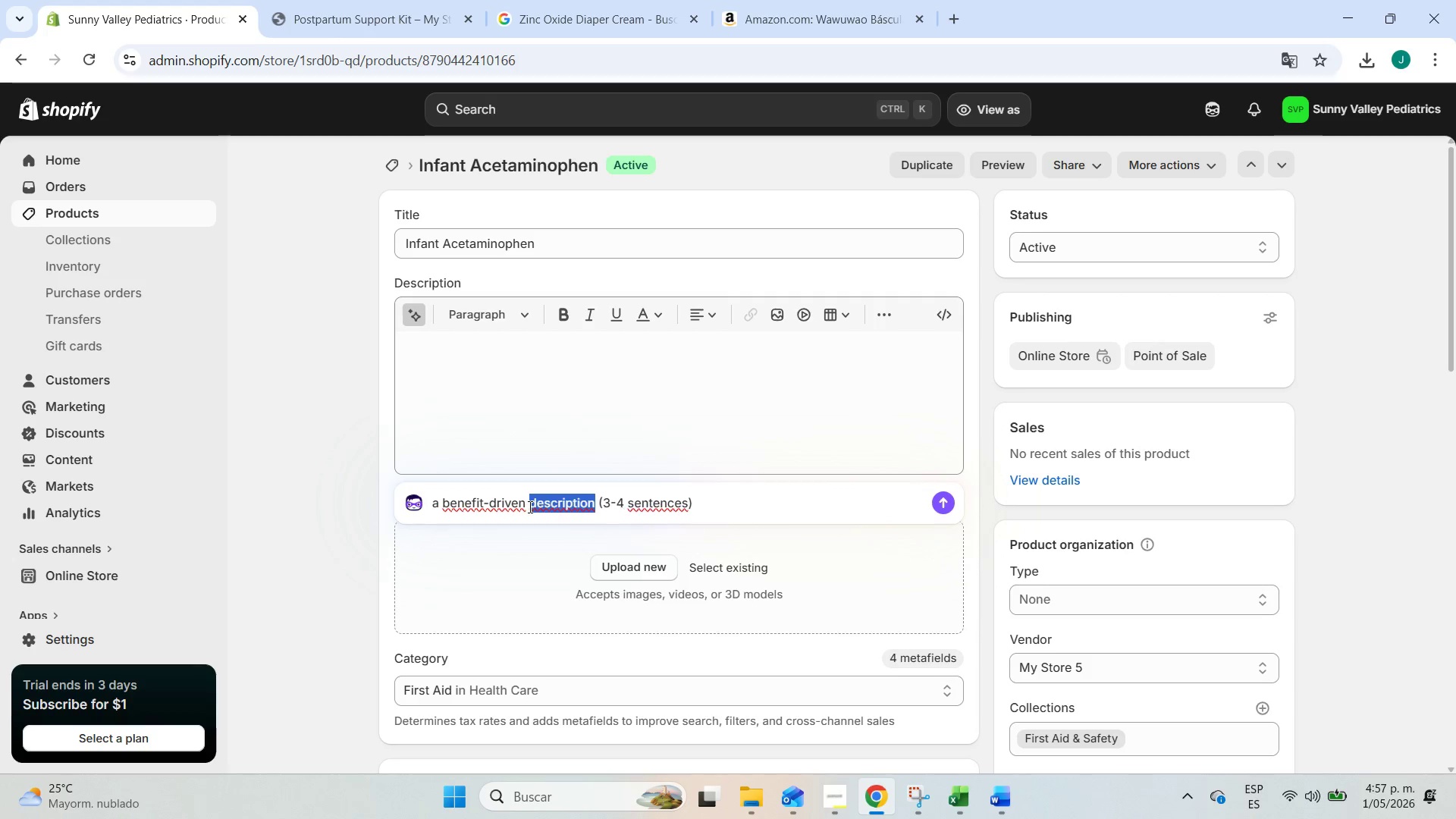 
key(Backspace)
 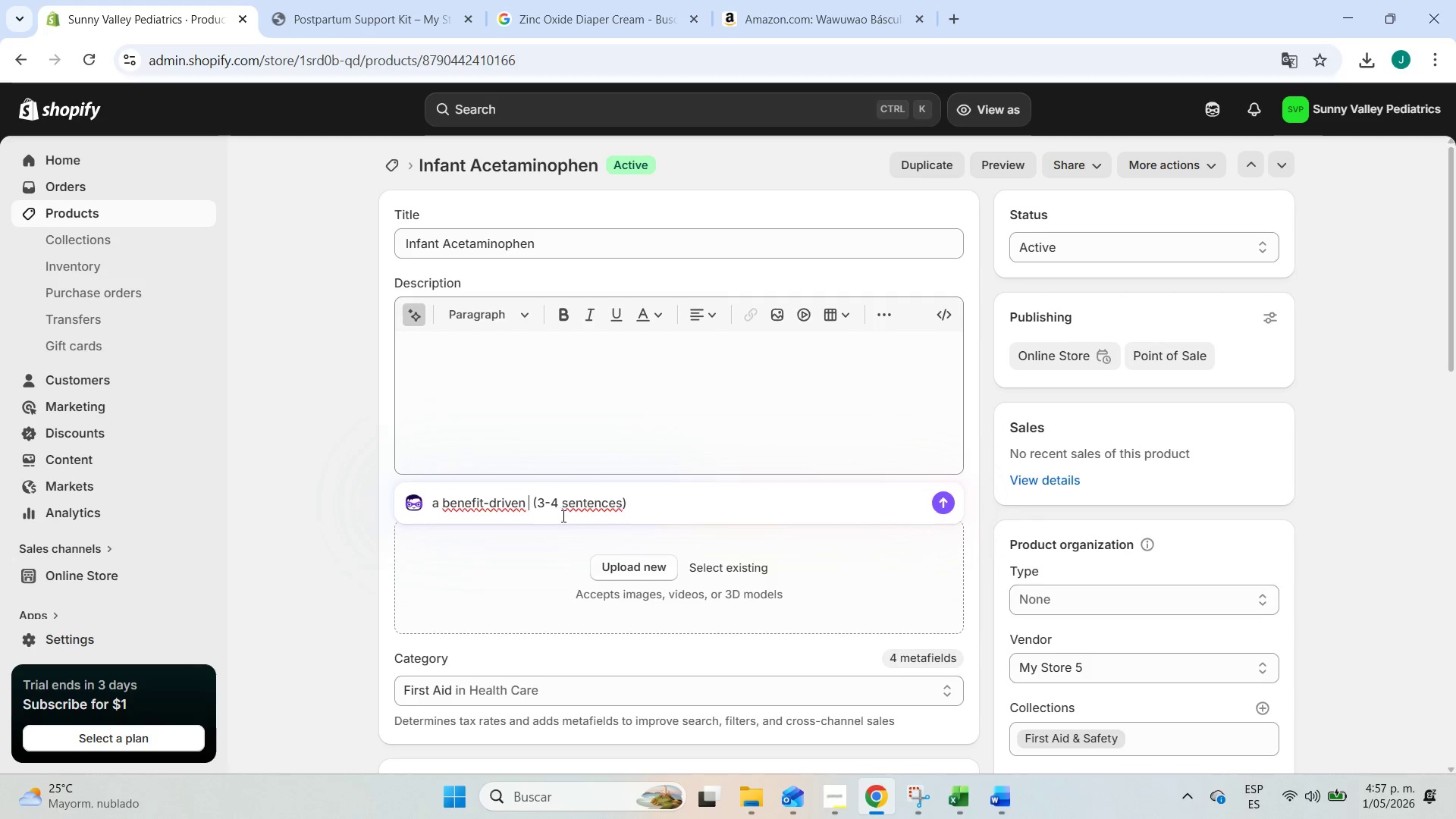 
key(Enter)
 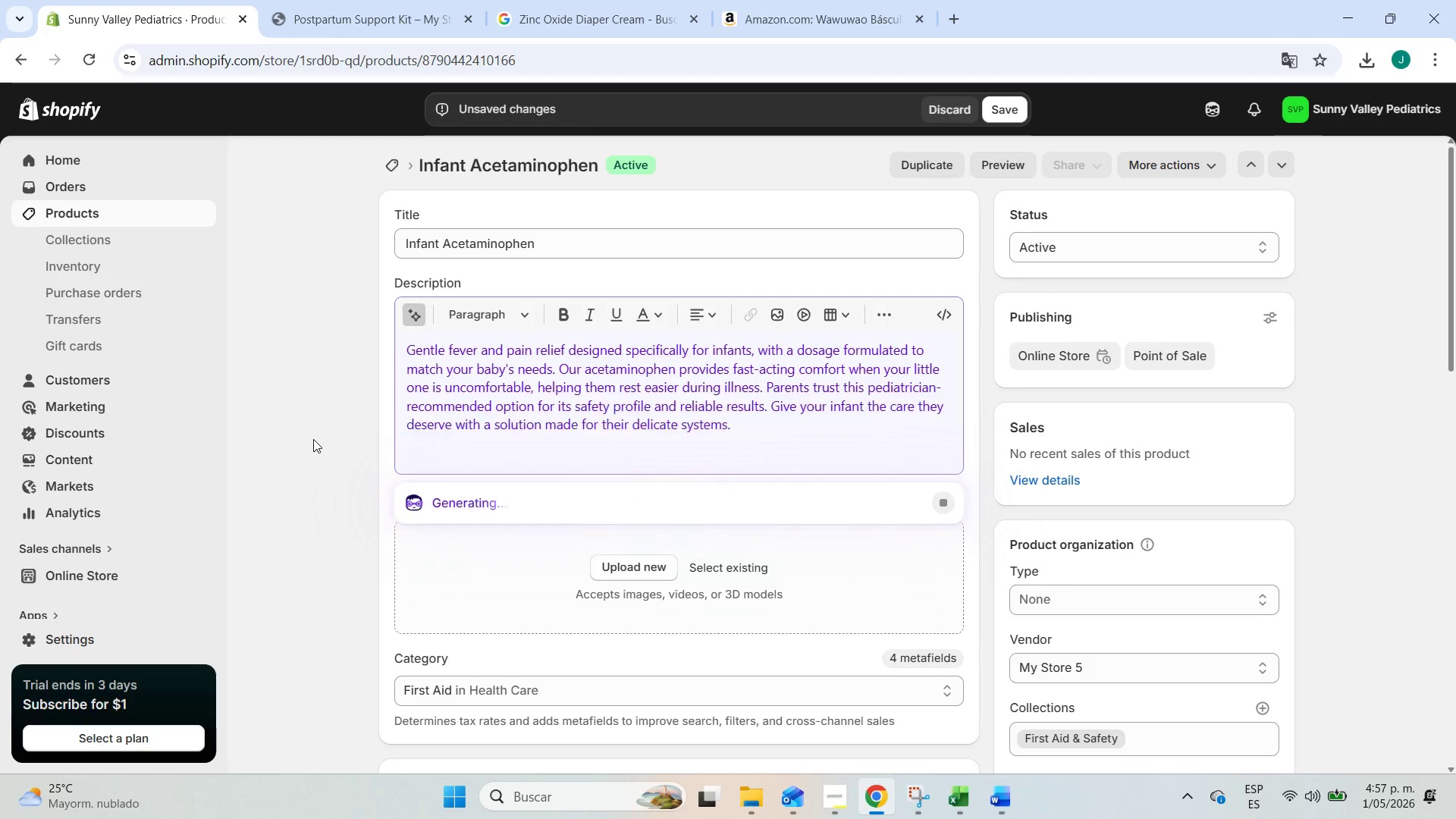 
scroll: coordinate [339, 469], scroll_direction: down, amount: 2.0
 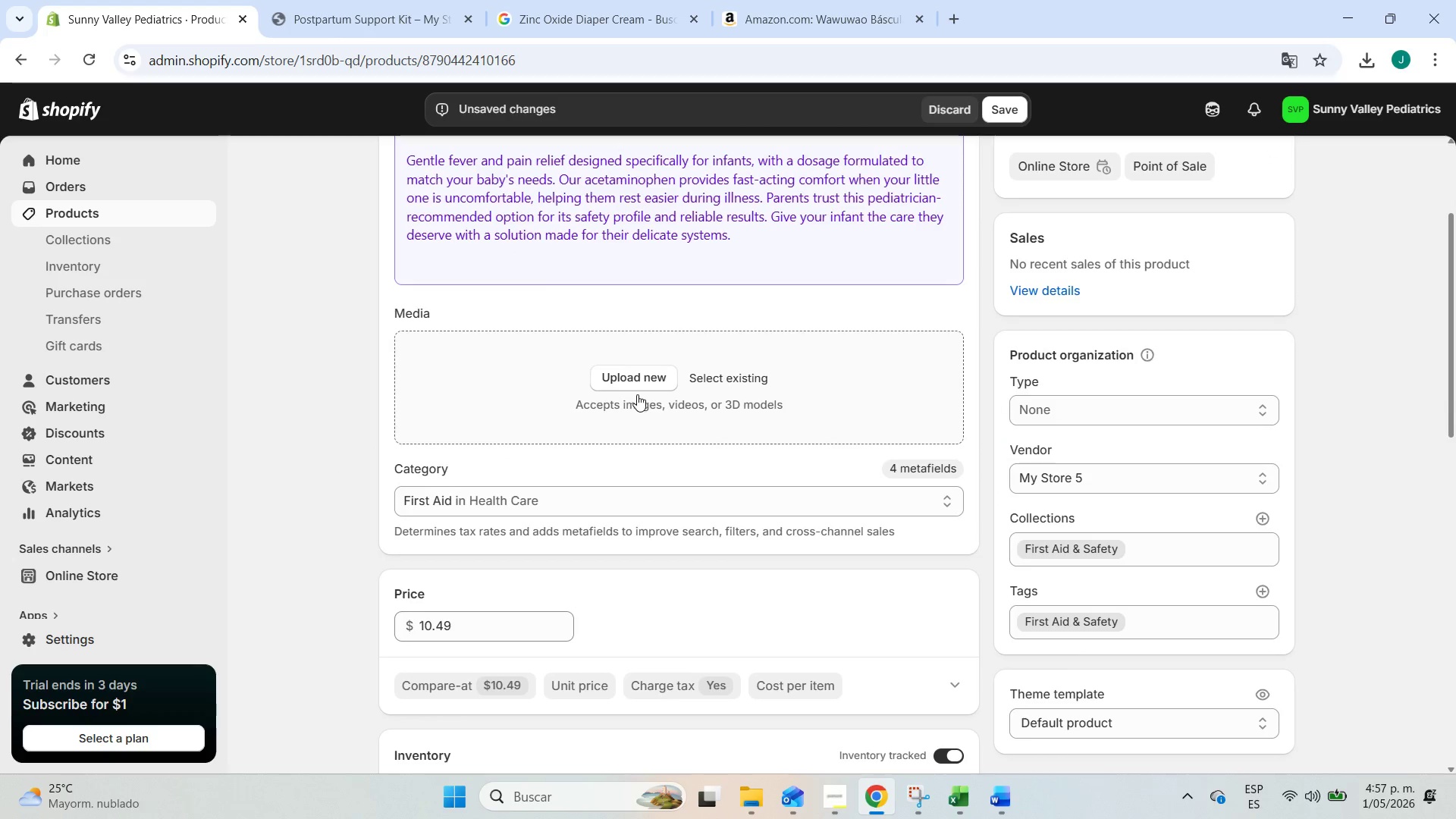 
left_click([635, 381])
 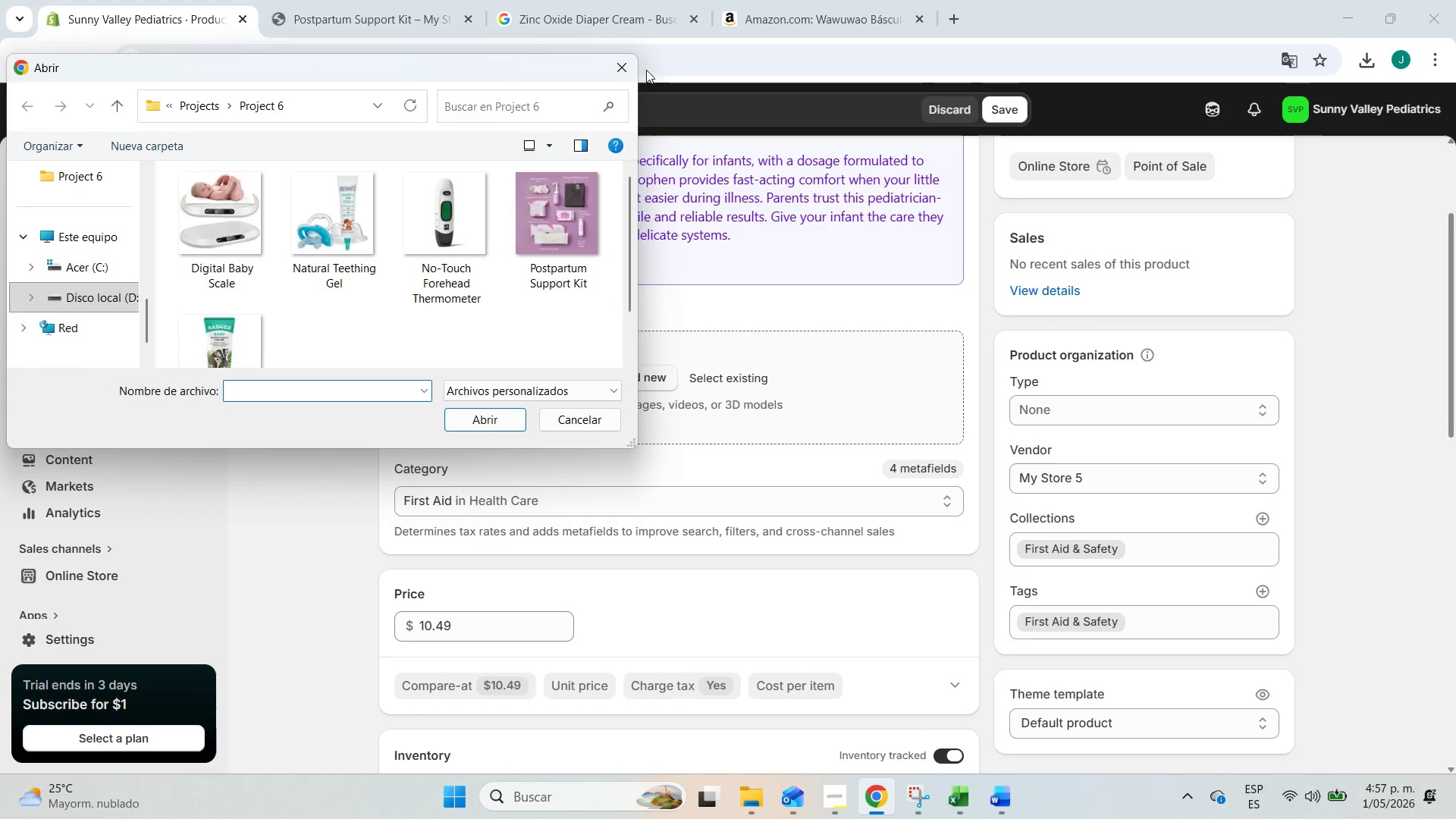 
left_click([632, 74])
 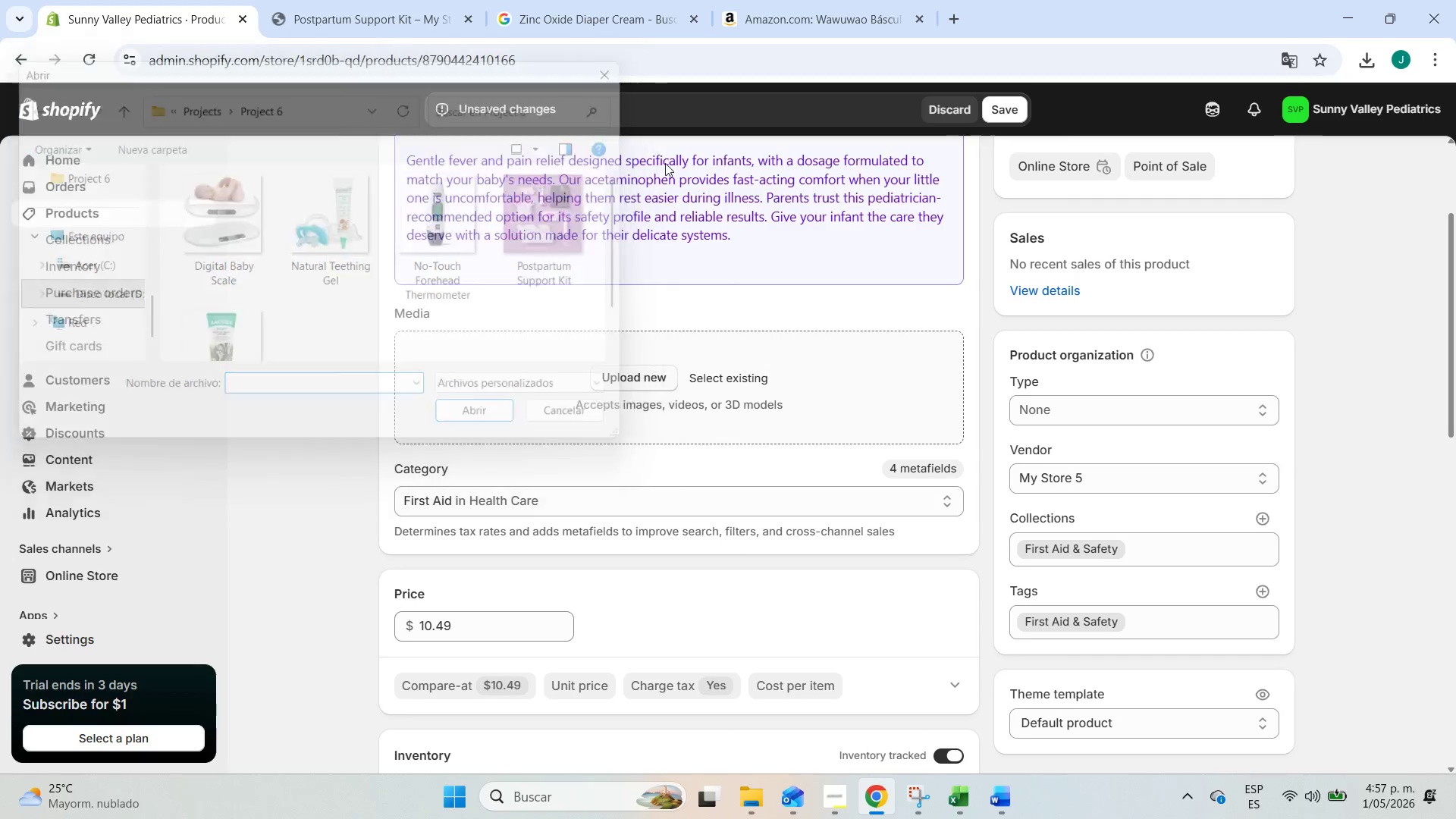 
scroll: coordinate [669, 174], scroll_direction: up, amount: 4.0
 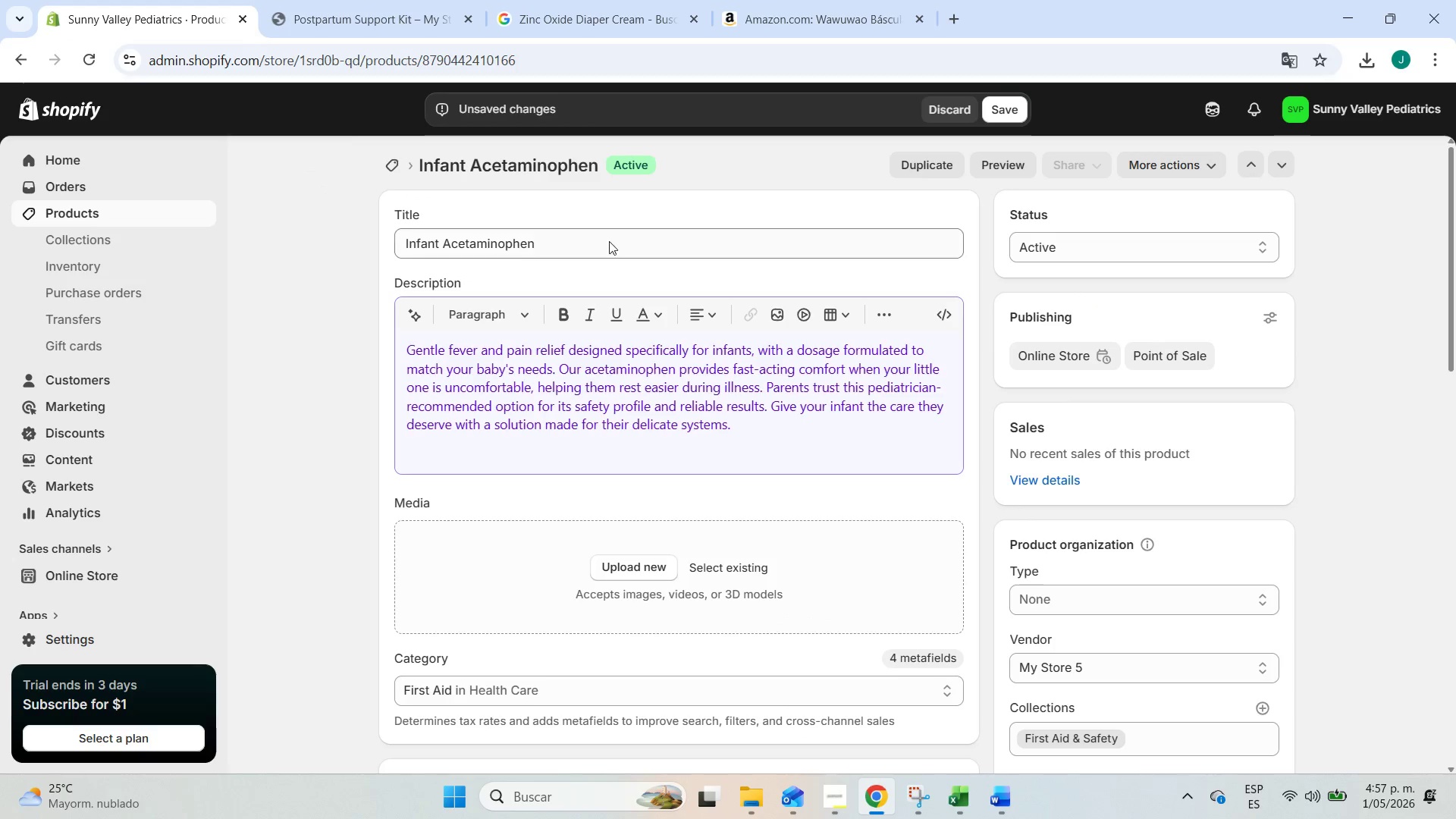 
left_click_drag(start_coordinate=[609, 241], to_coordinate=[187, 237])
 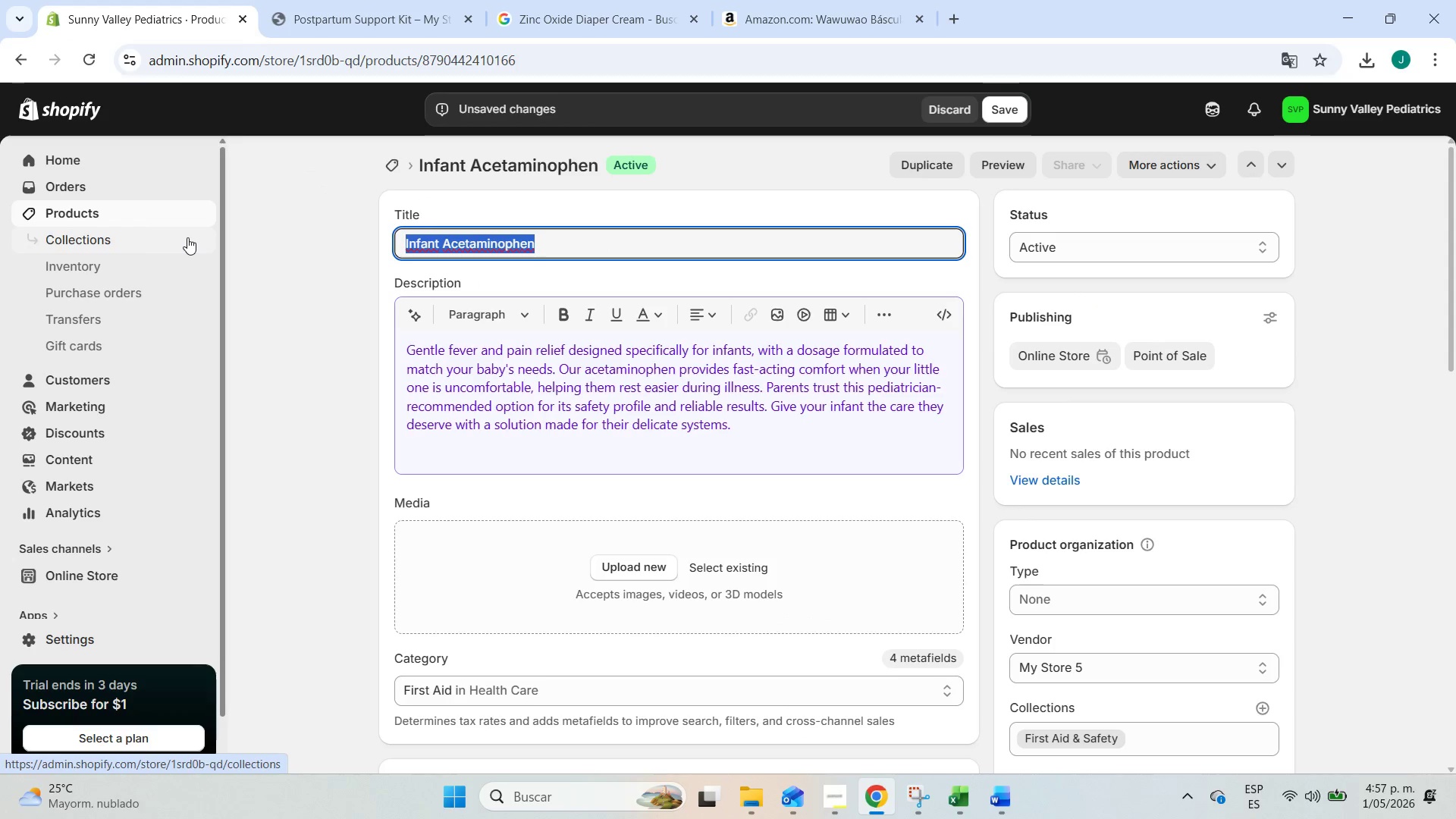 
key(Control+C)
 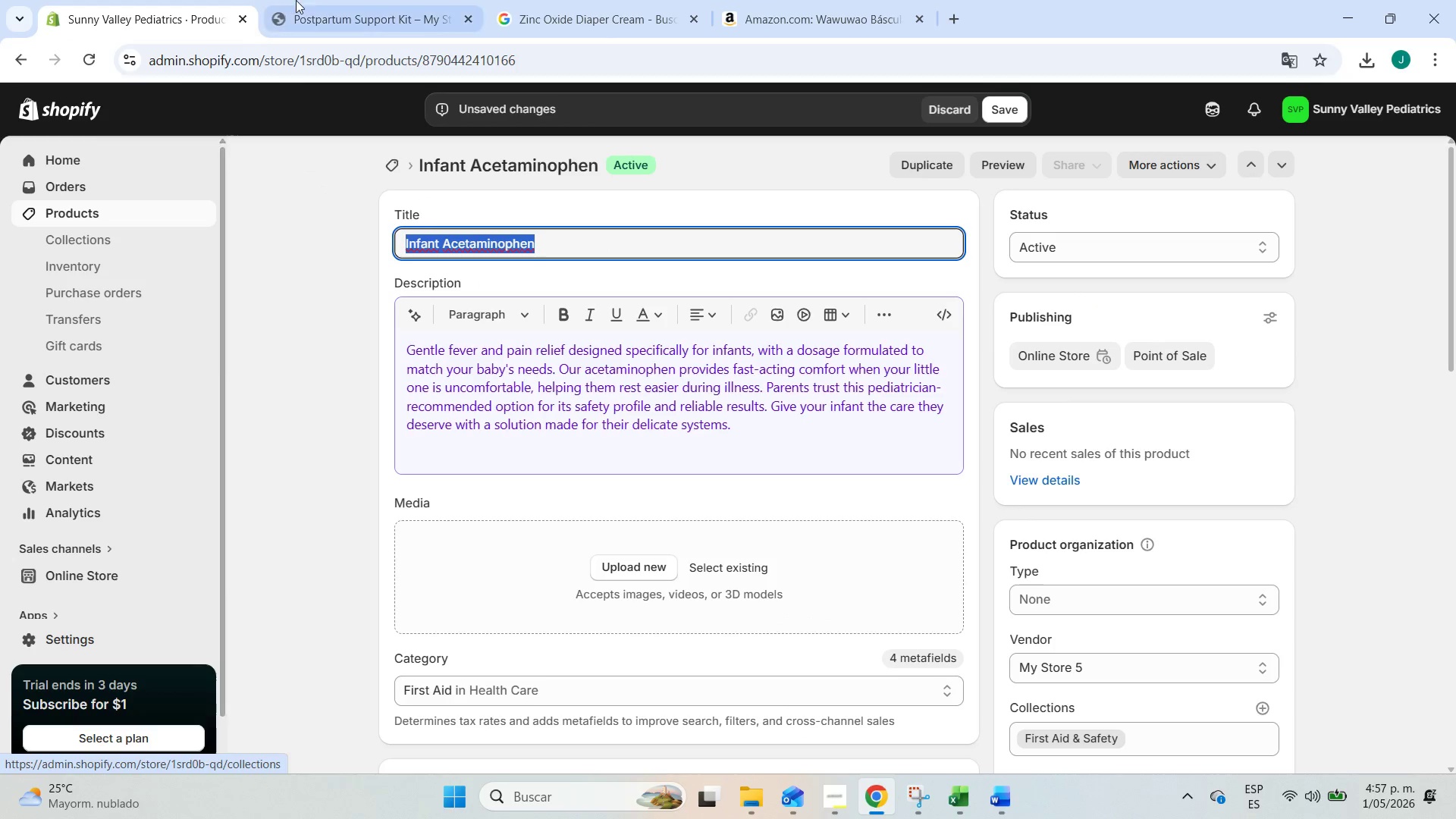 
left_click([308, 0])
 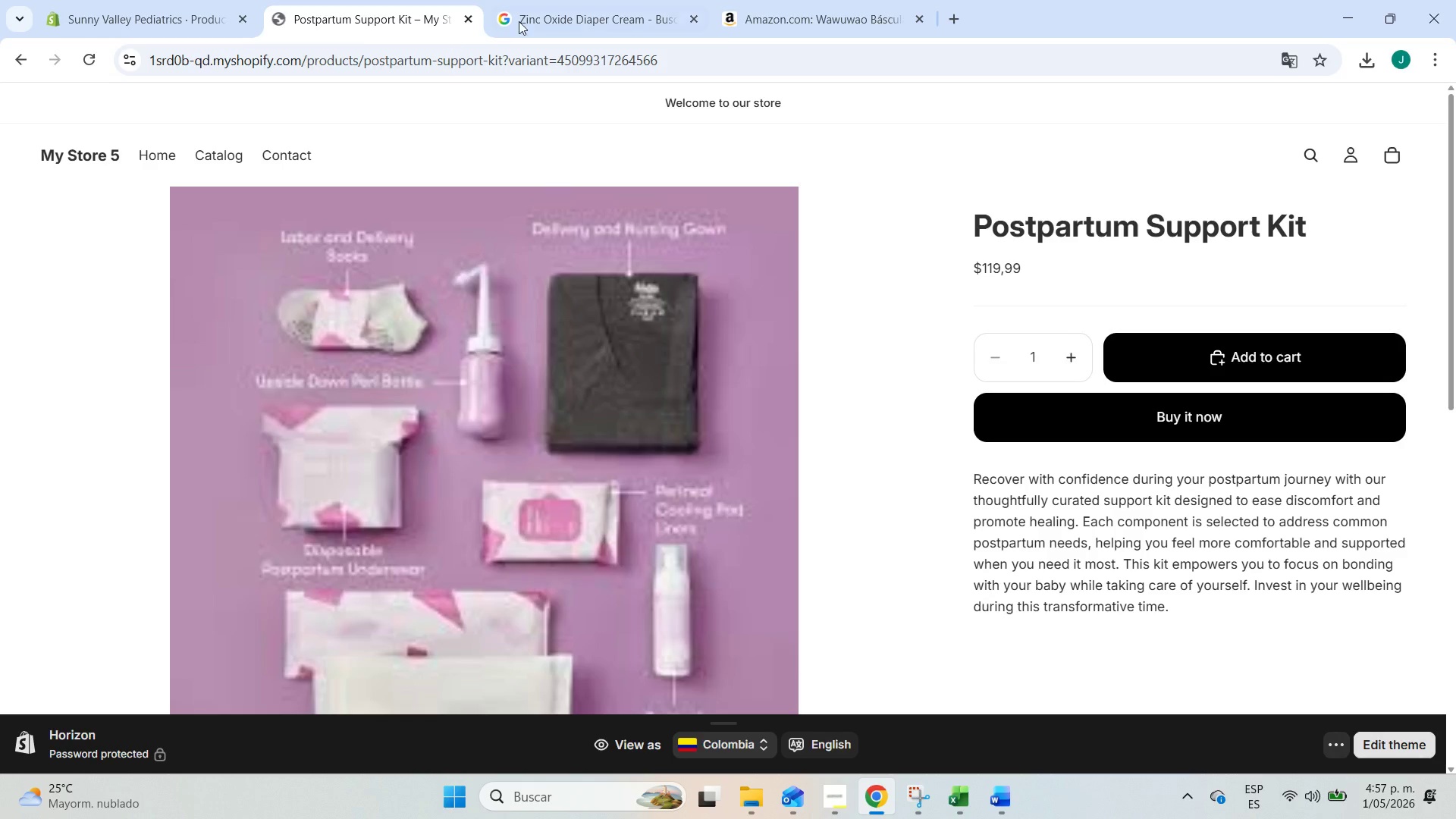 
left_click([551, 0])
 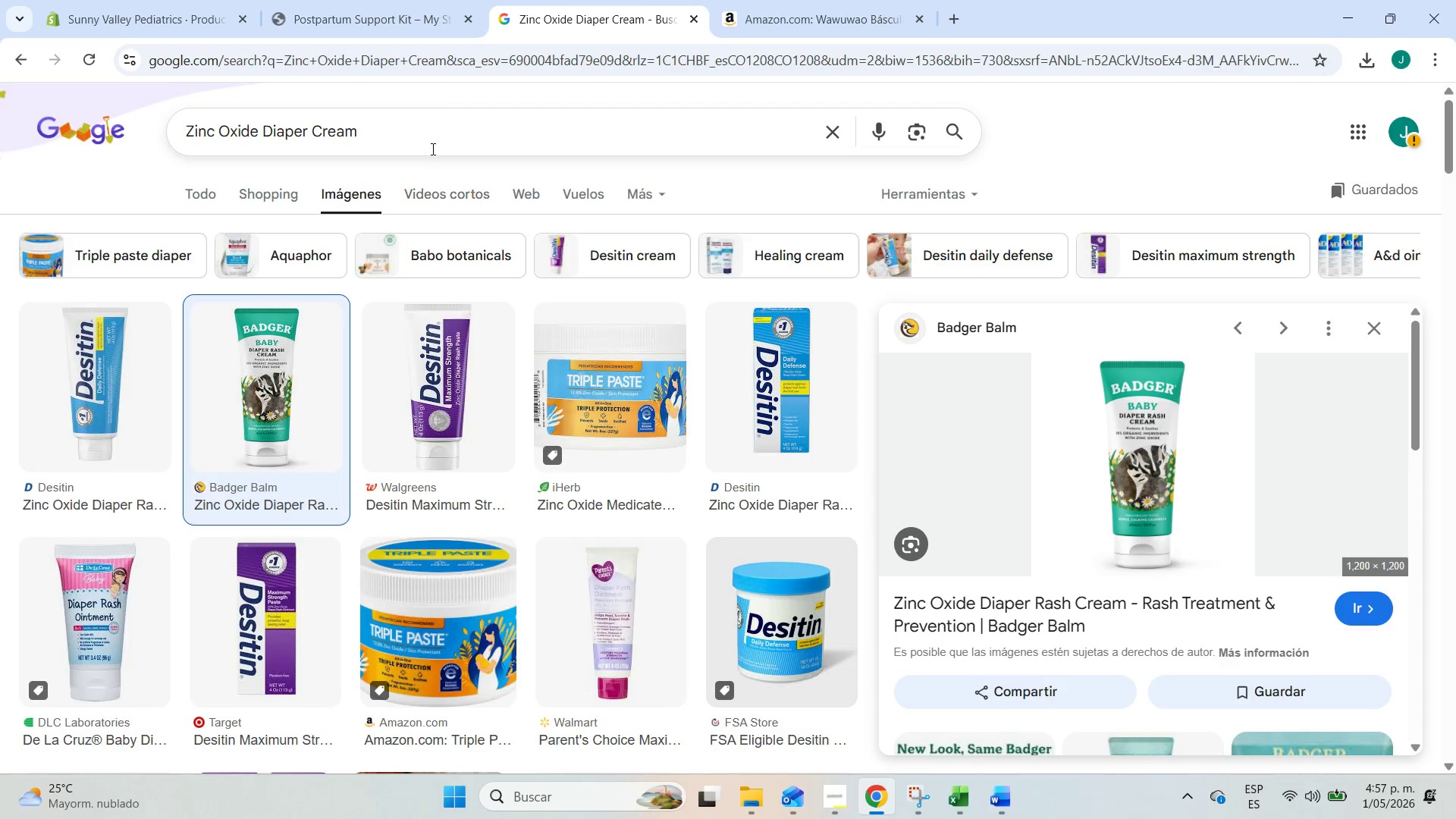 
left_click_drag(start_coordinate=[423, 136], to_coordinate=[0, 137])
 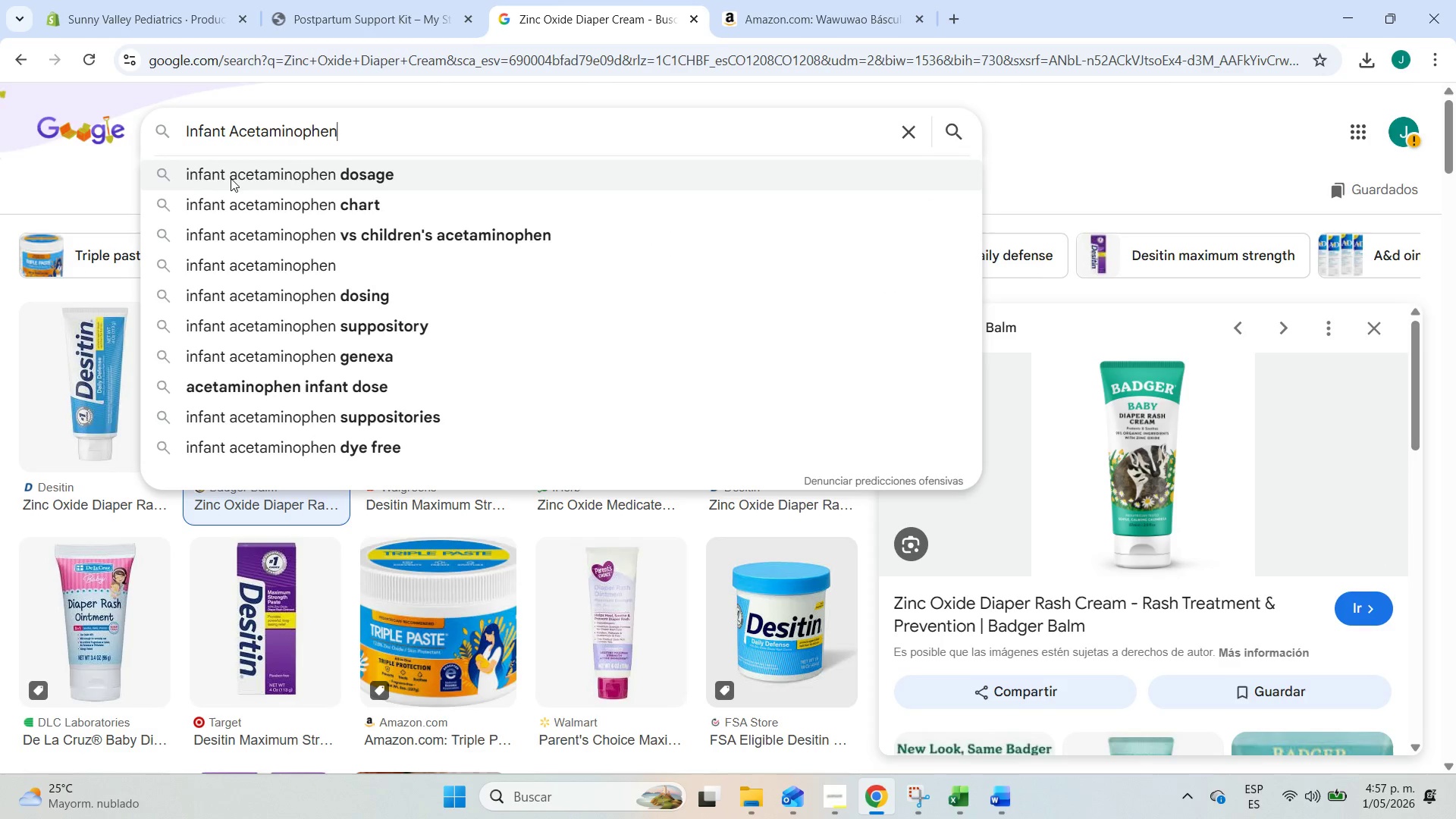 
key(Control+ControlLeft)
 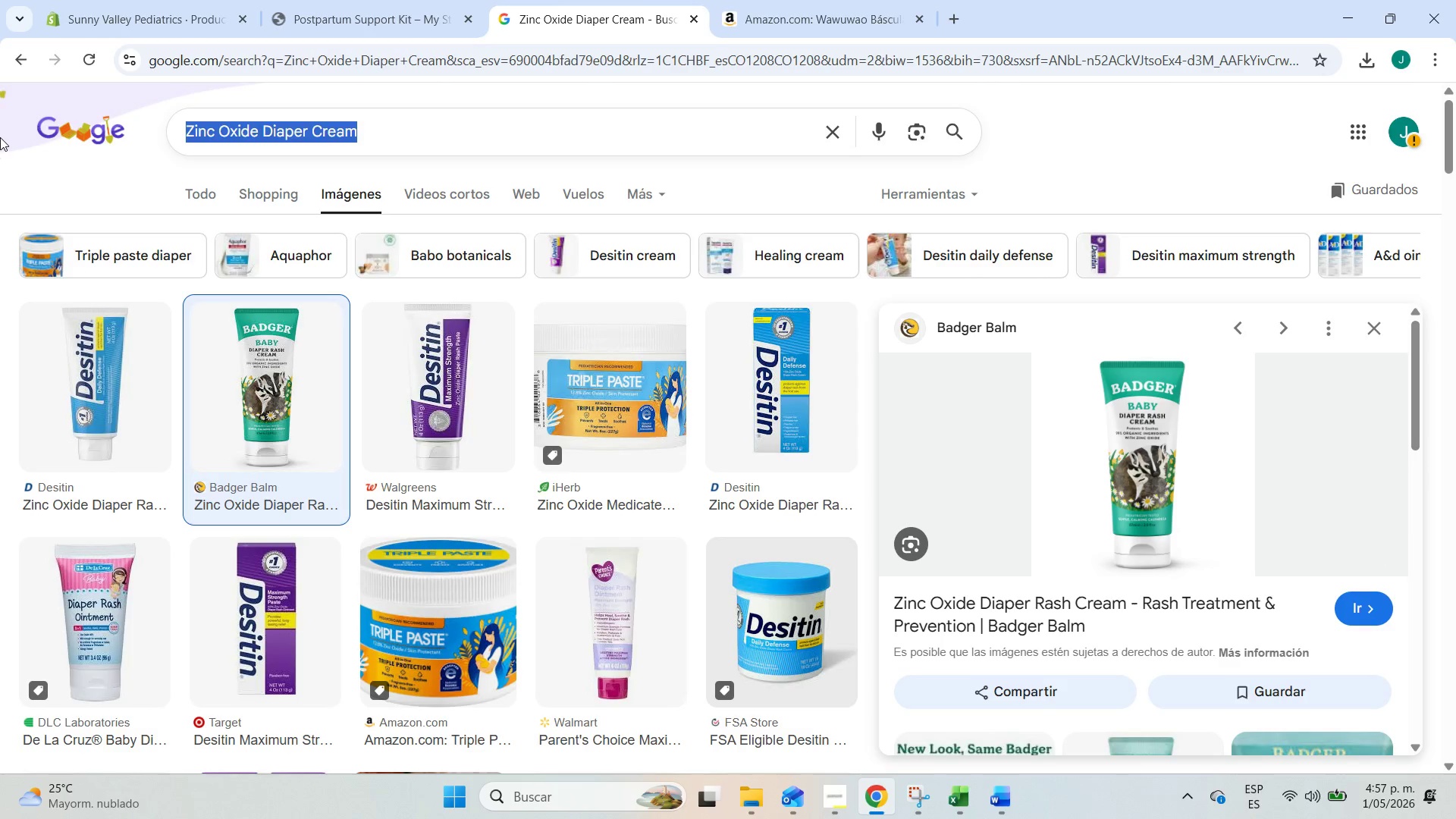 
key(Control+V)
 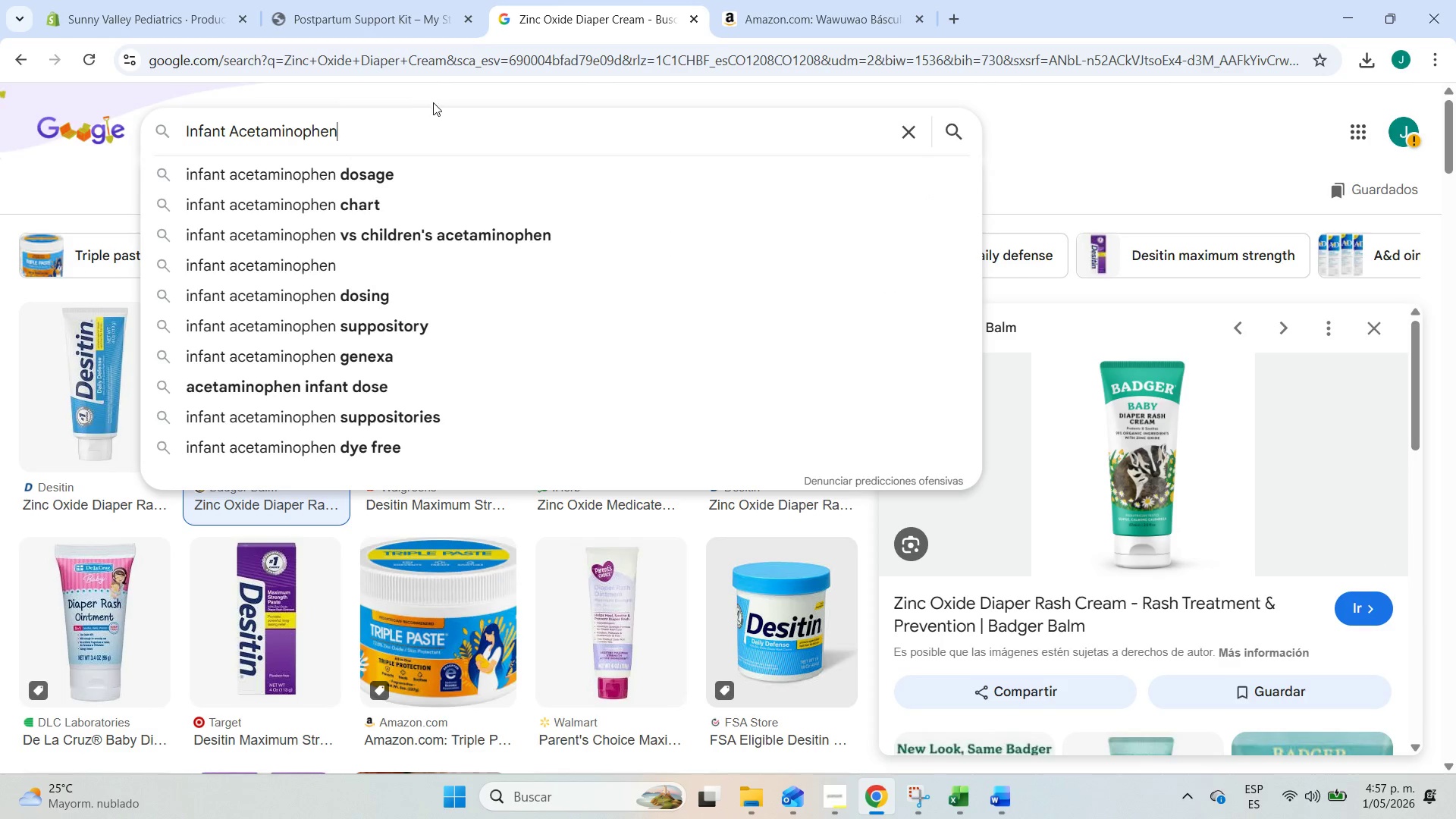 
key(Enter)
 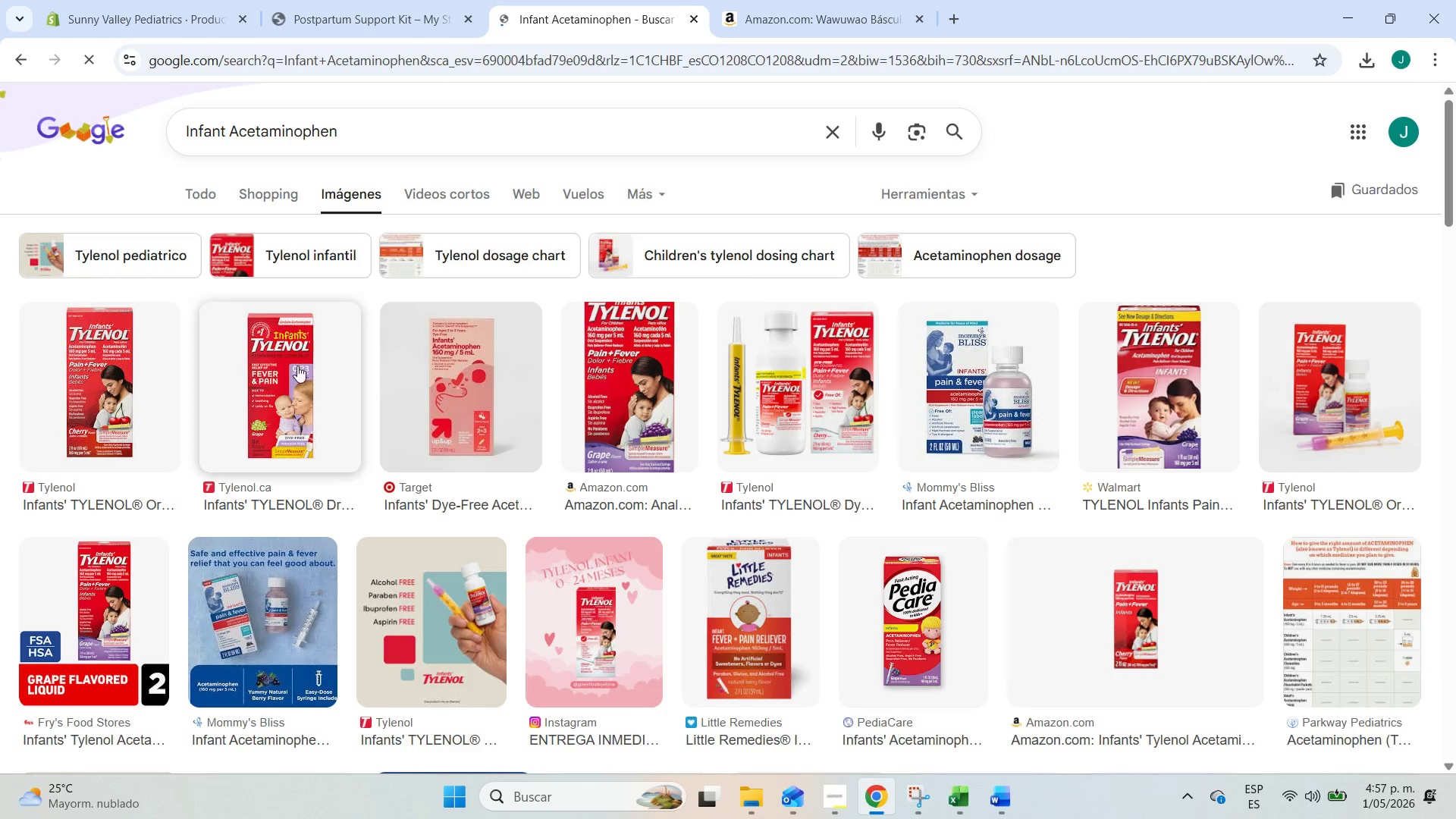 
left_click([279, 402])
 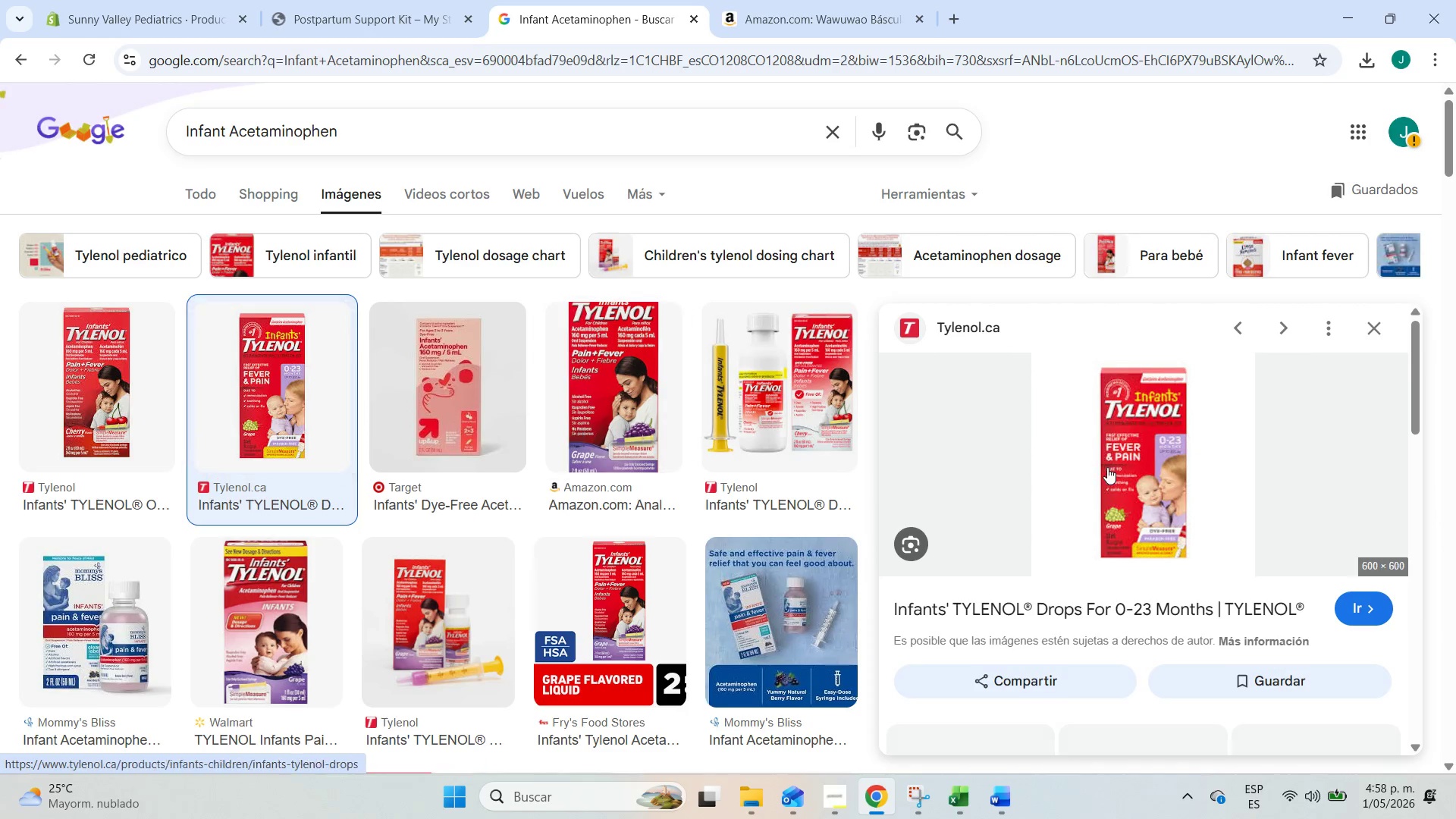 
right_click([1083, 469])
 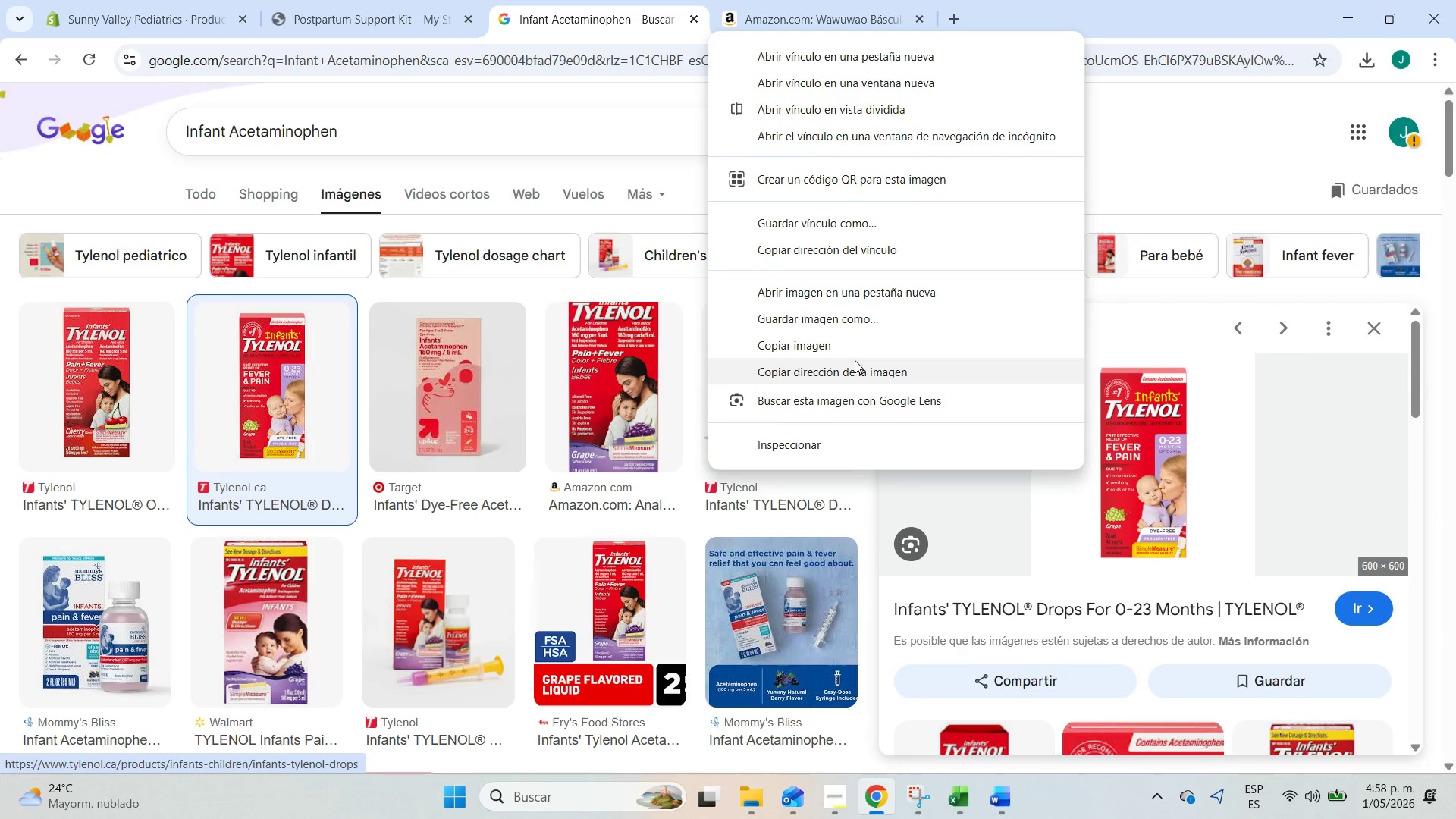 
left_click([858, 326])
 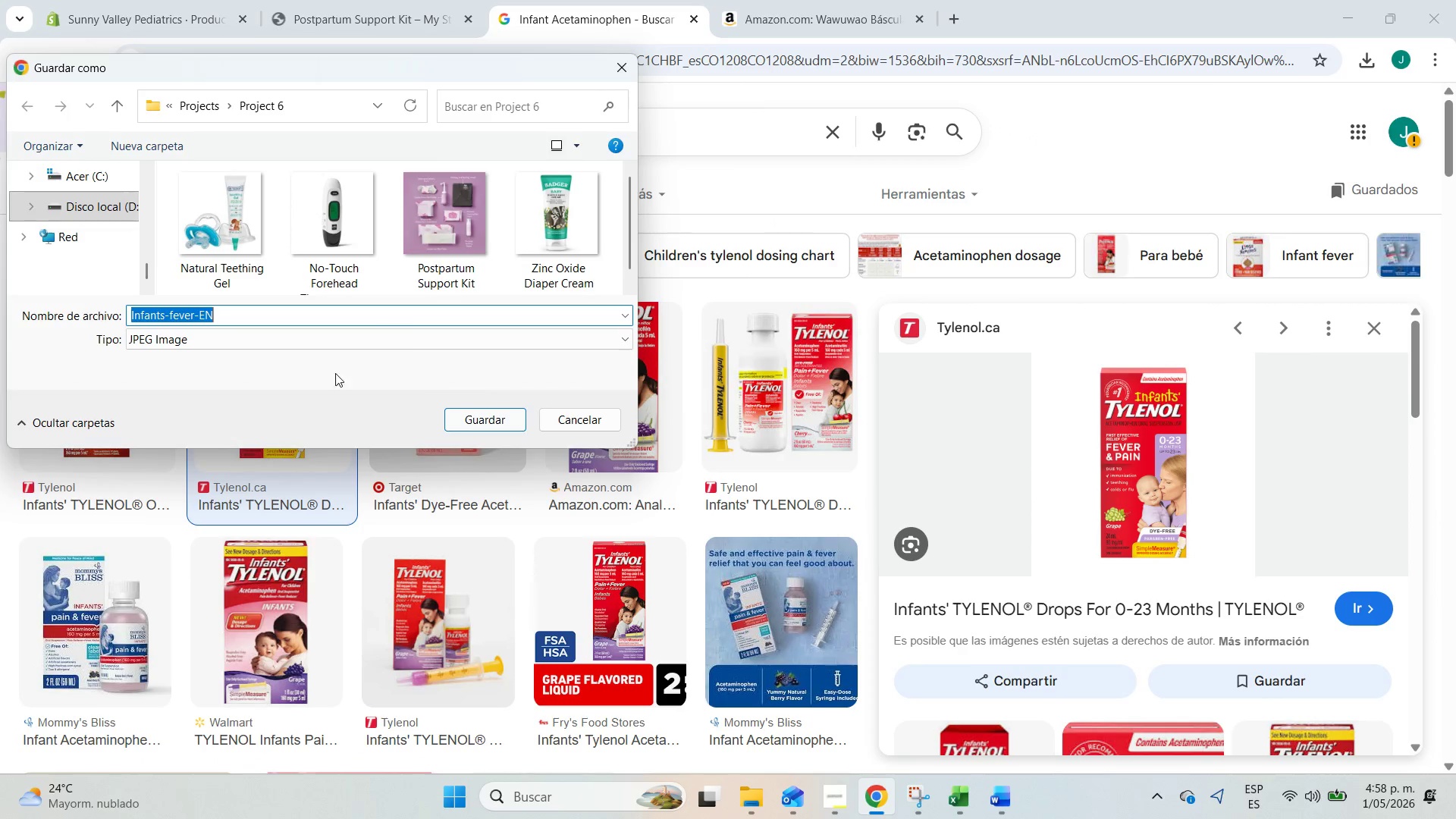 
left_click([240, 316])
 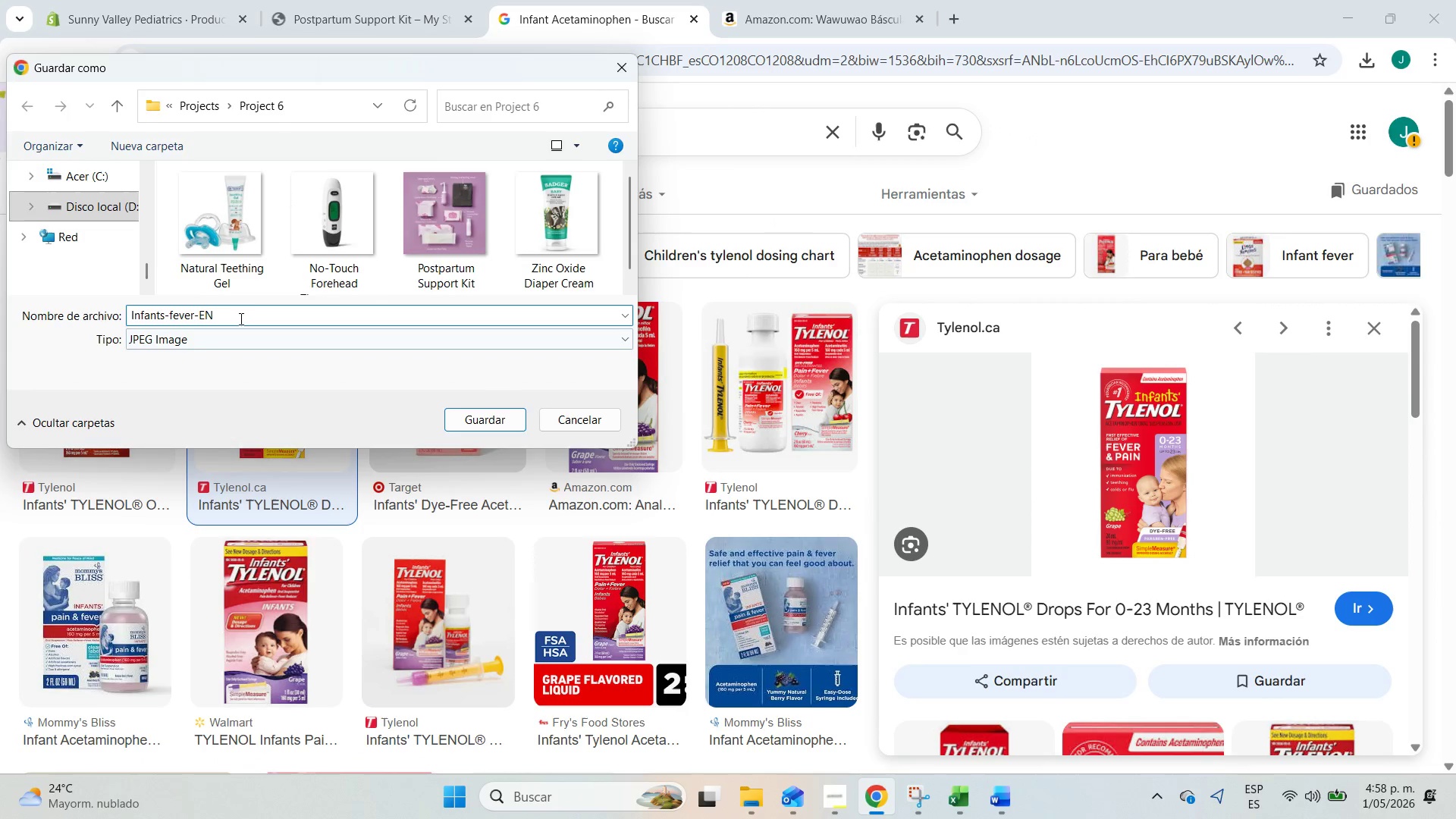 
left_click_drag(start_coordinate=[240, 319], to_coordinate=[39, 304])
 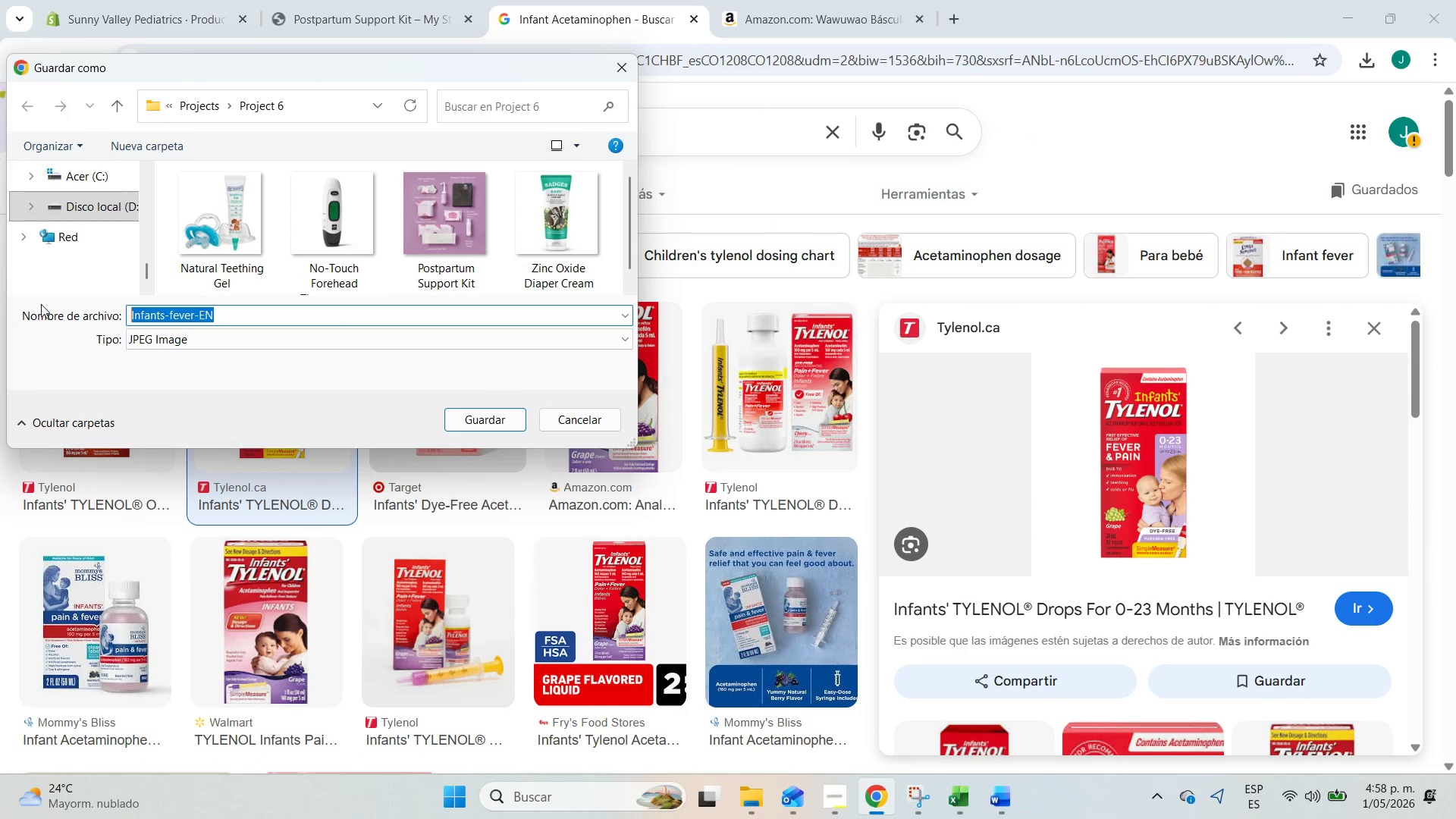 
key(Control+V)
 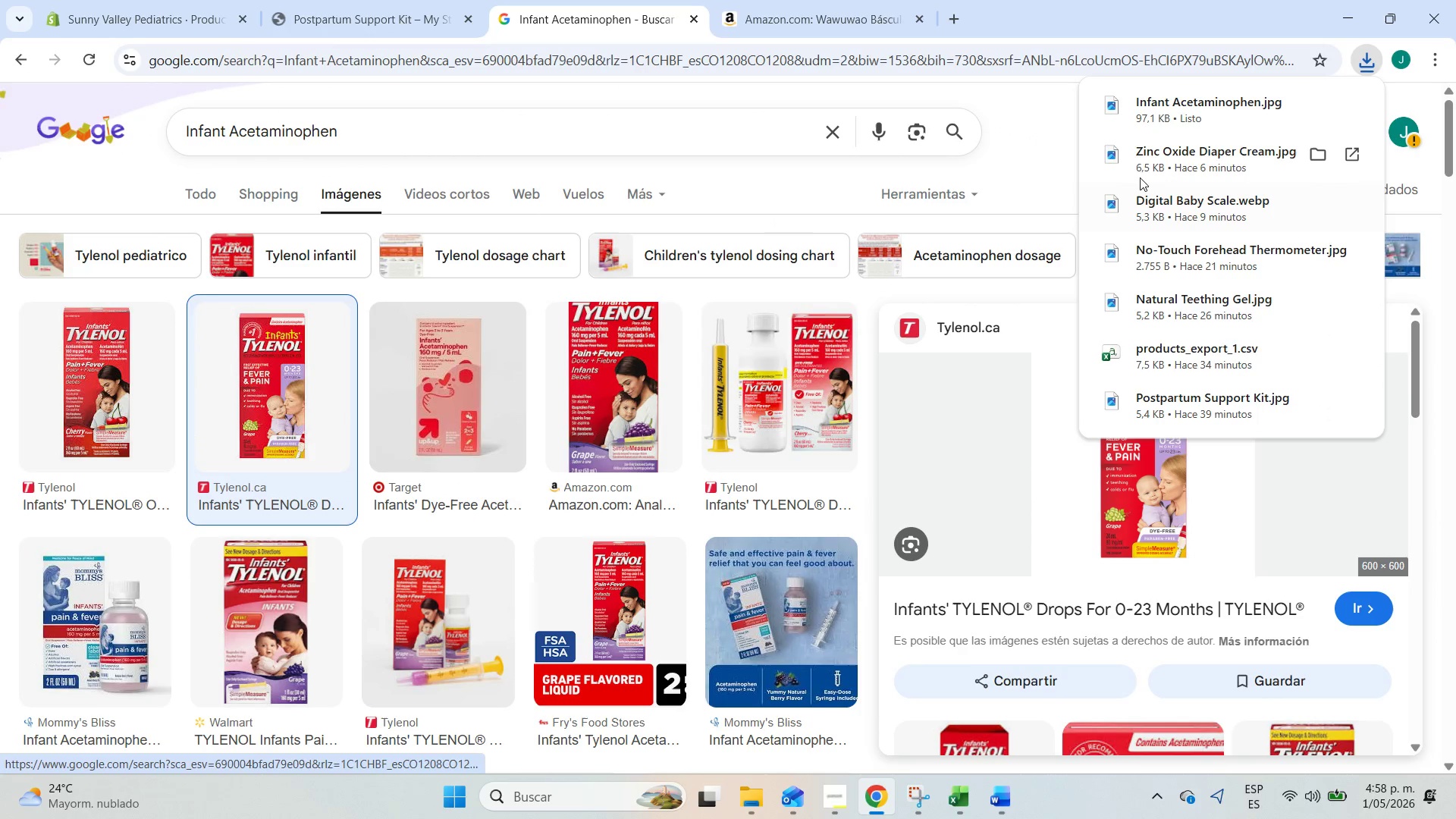 
left_click([185, 0])
 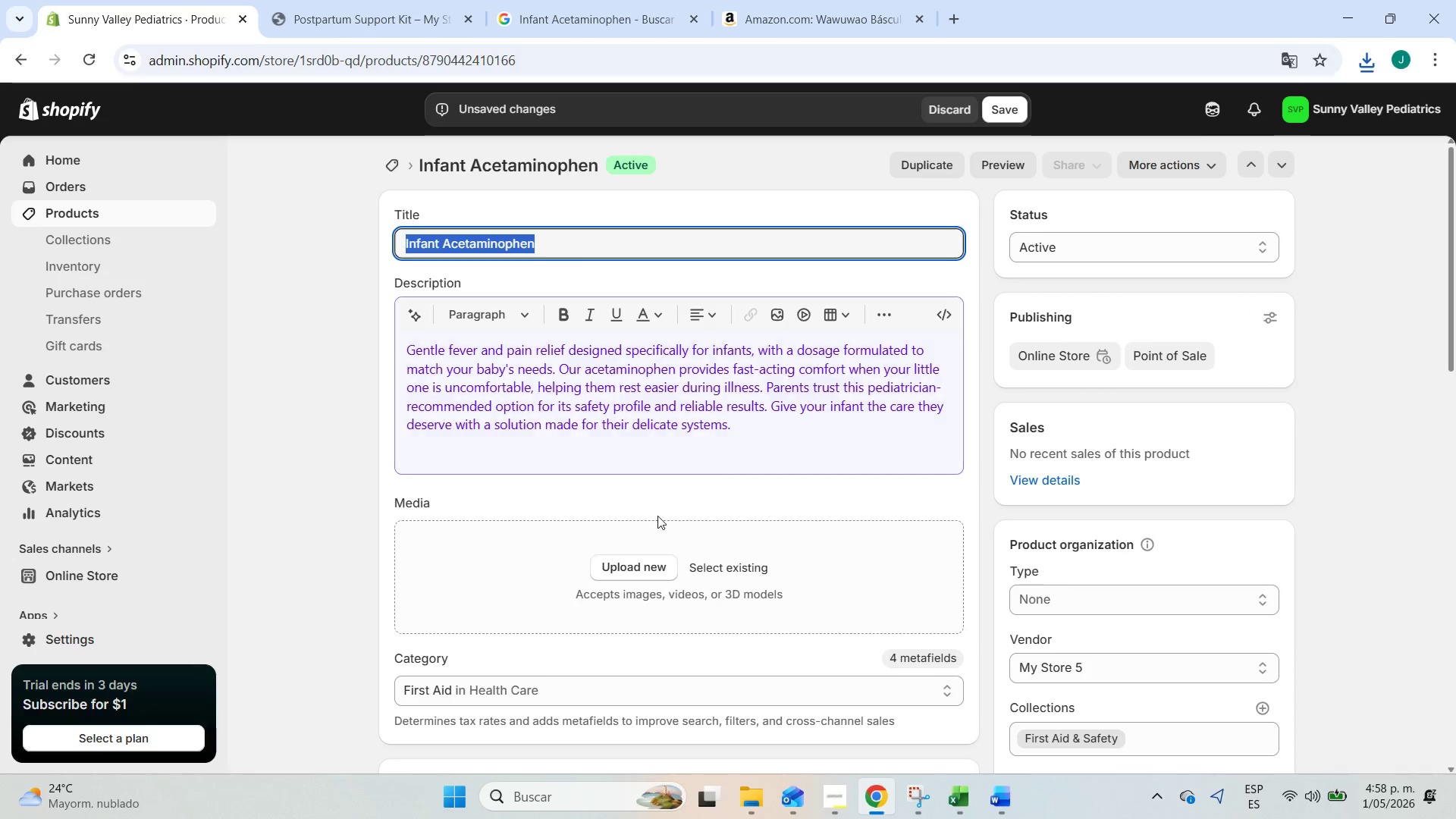 
left_click([650, 557])
 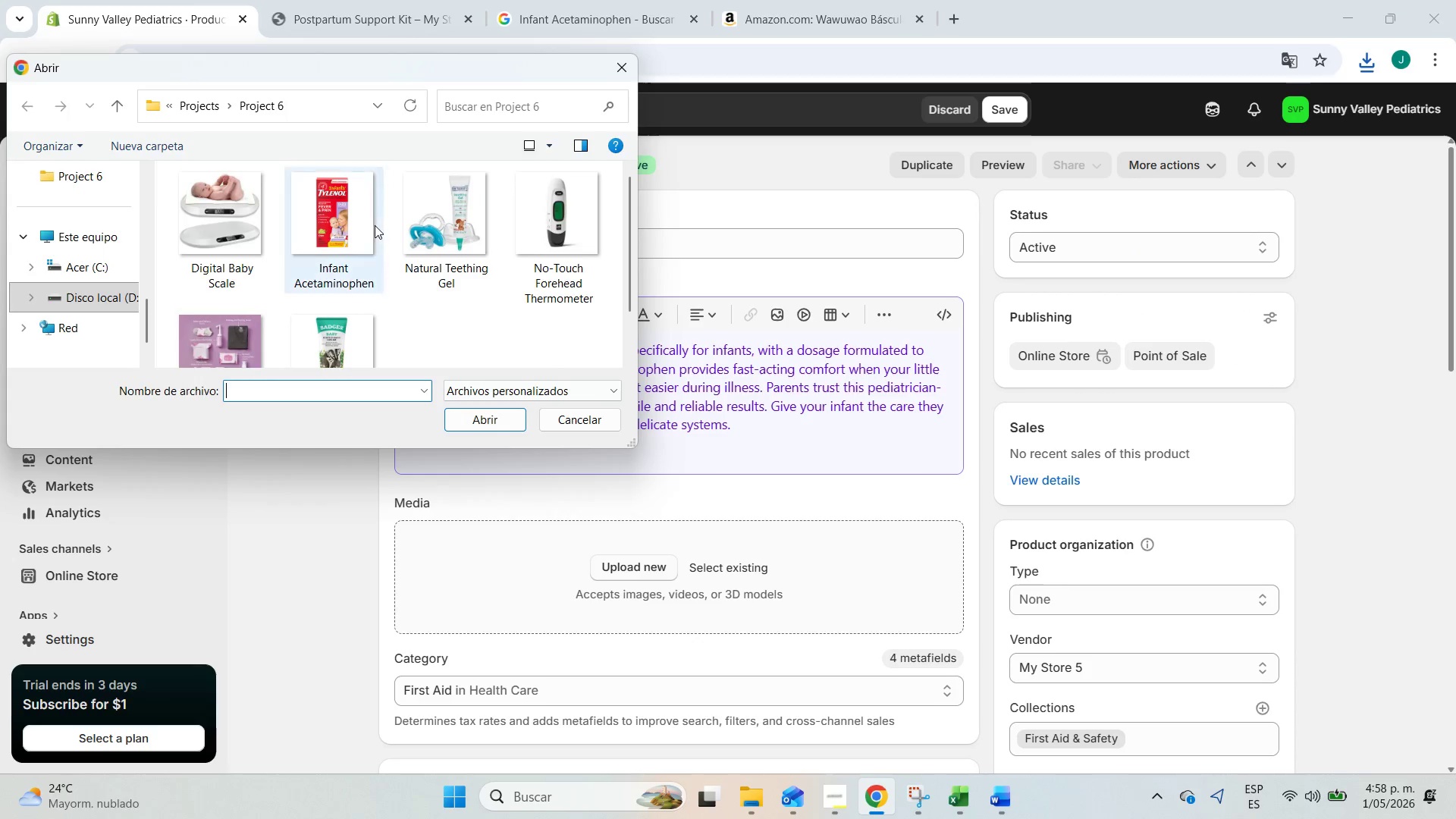 
scroll: coordinate [253, 246], scroll_direction: down, amount: 3.0
 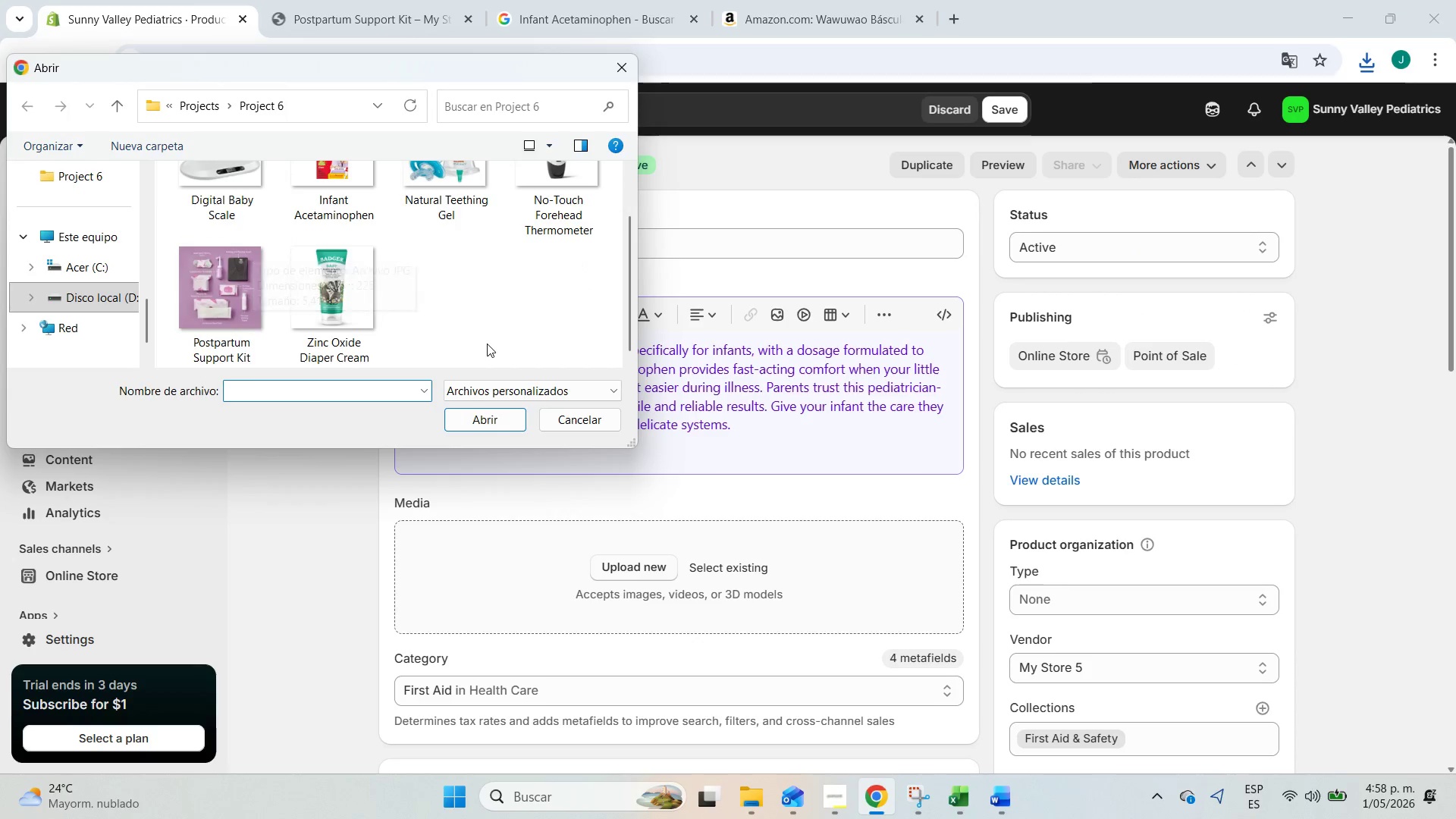 
scroll: coordinate [487, 344], scroll_direction: up, amount: 1.0
 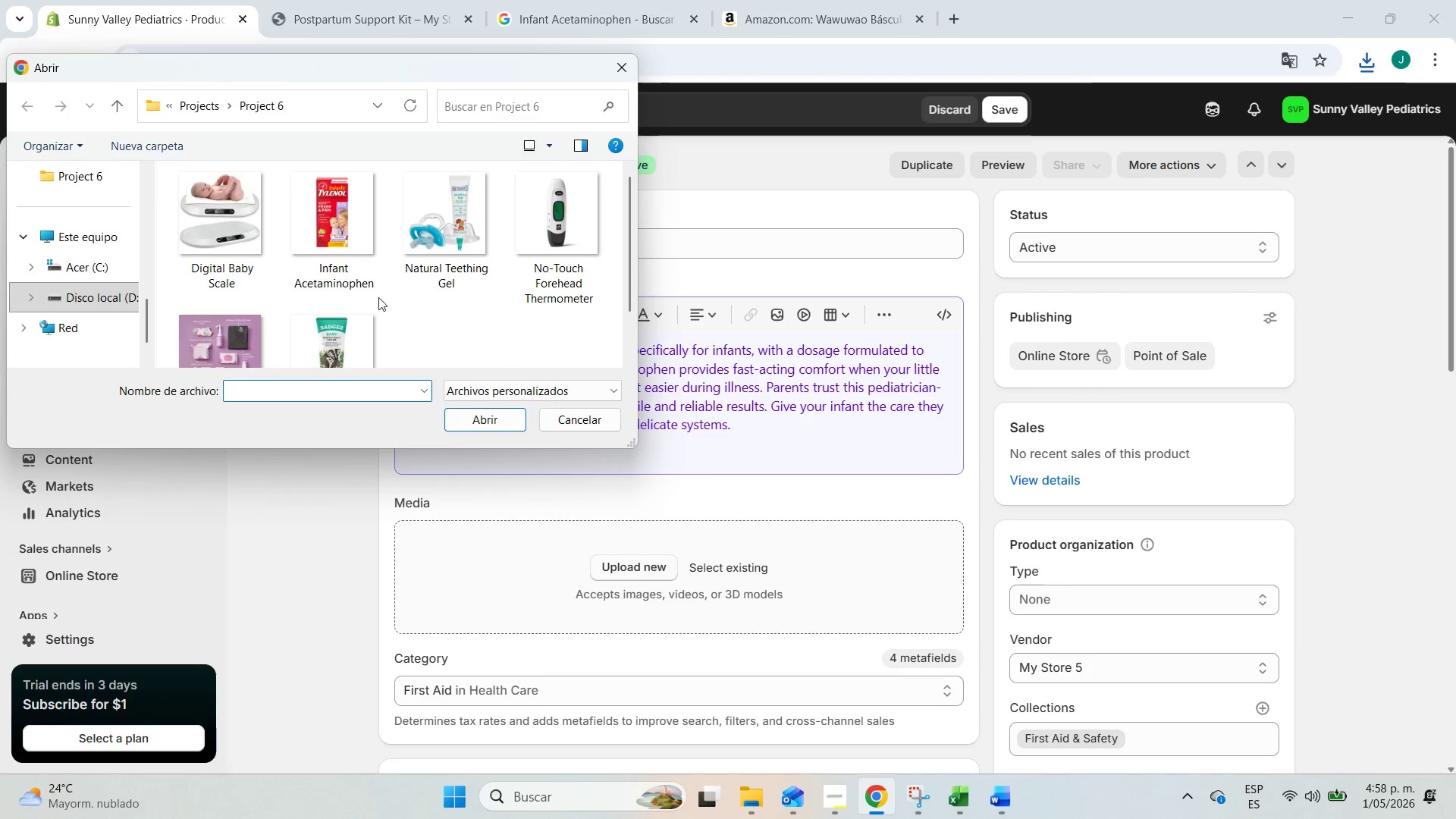 
left_click([352, 265])
 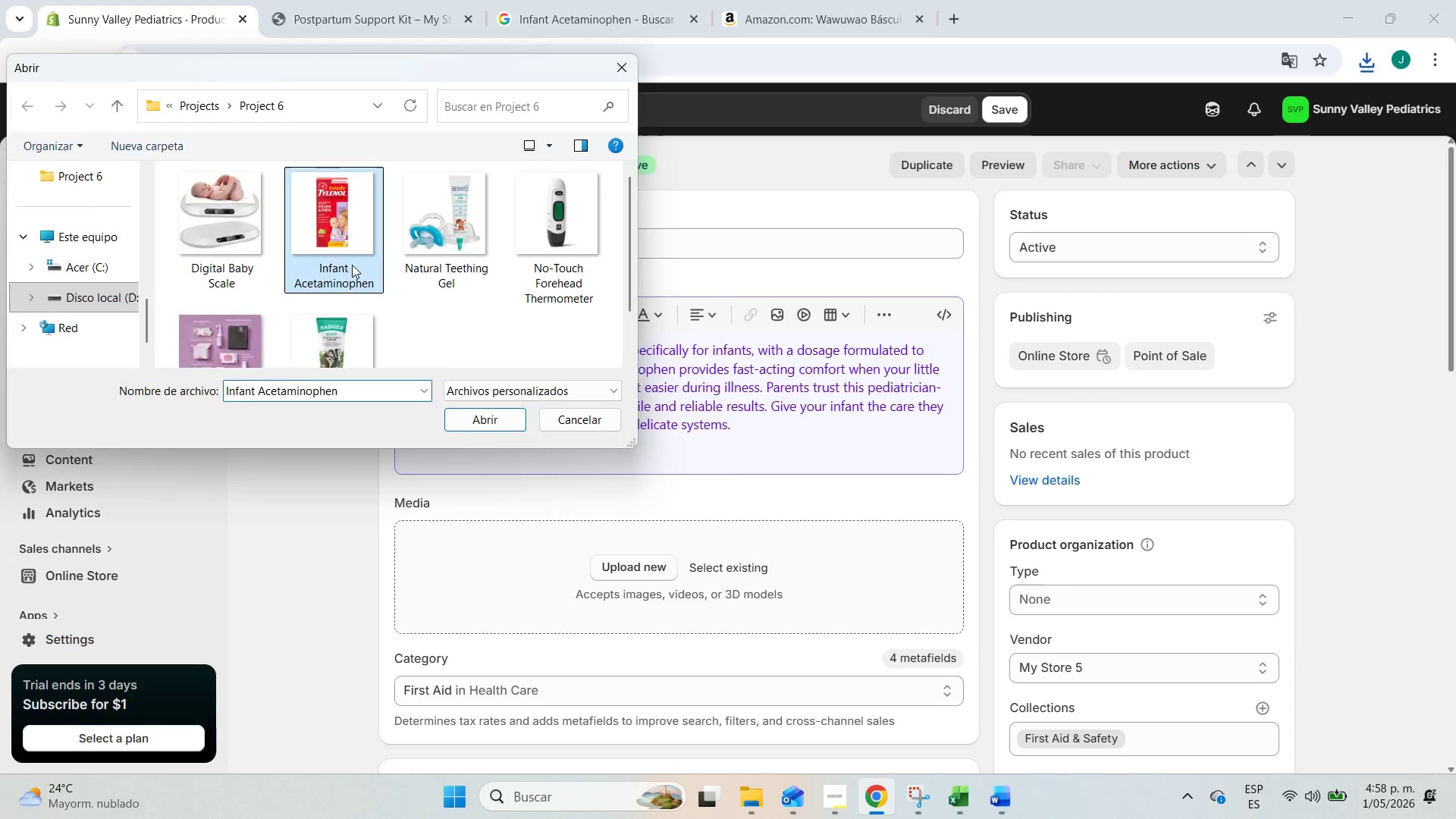 
key(Enter)
 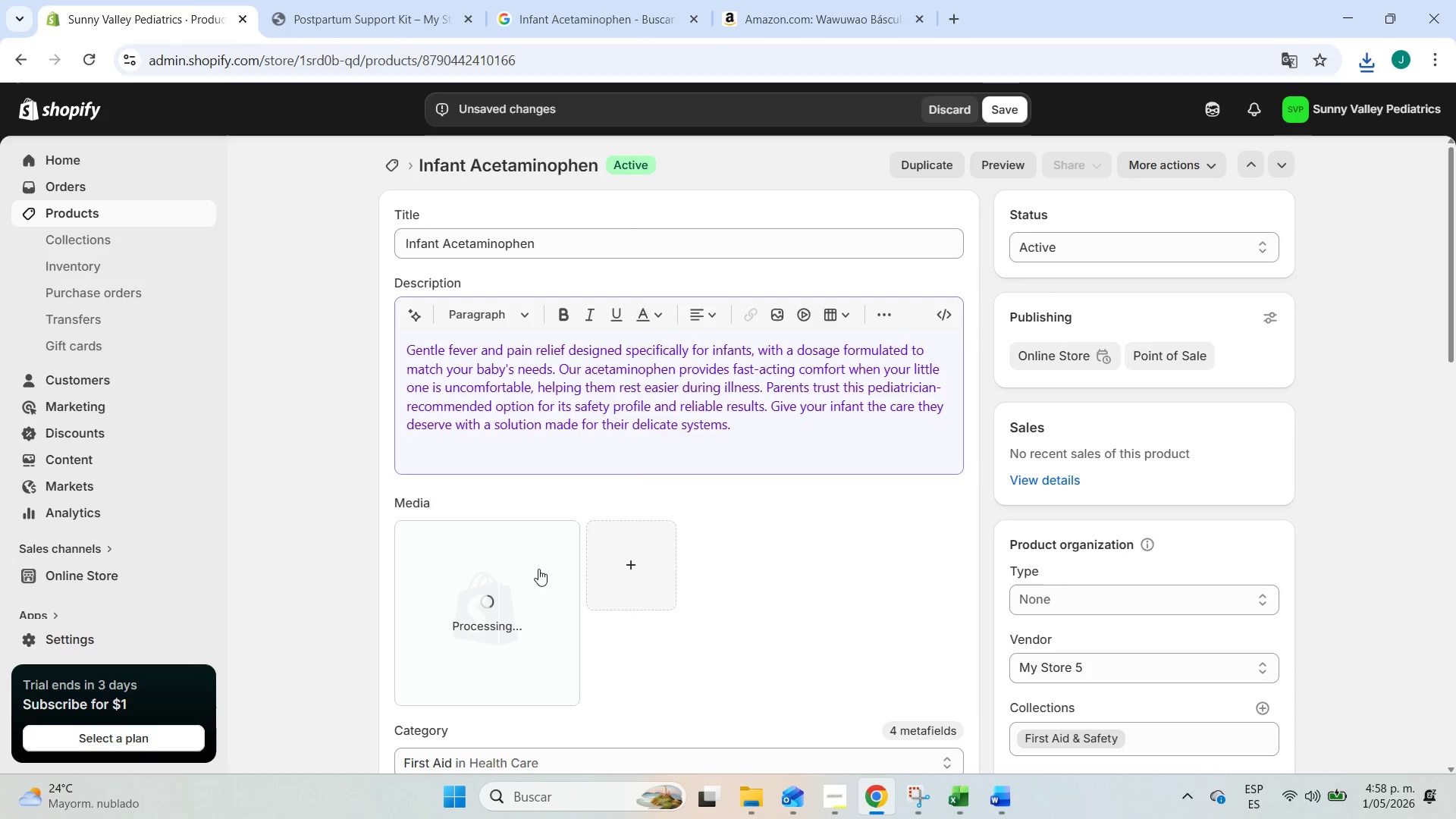 
scroll: coordinate [543, 570], scroll_direction: down, amount: 1.0
 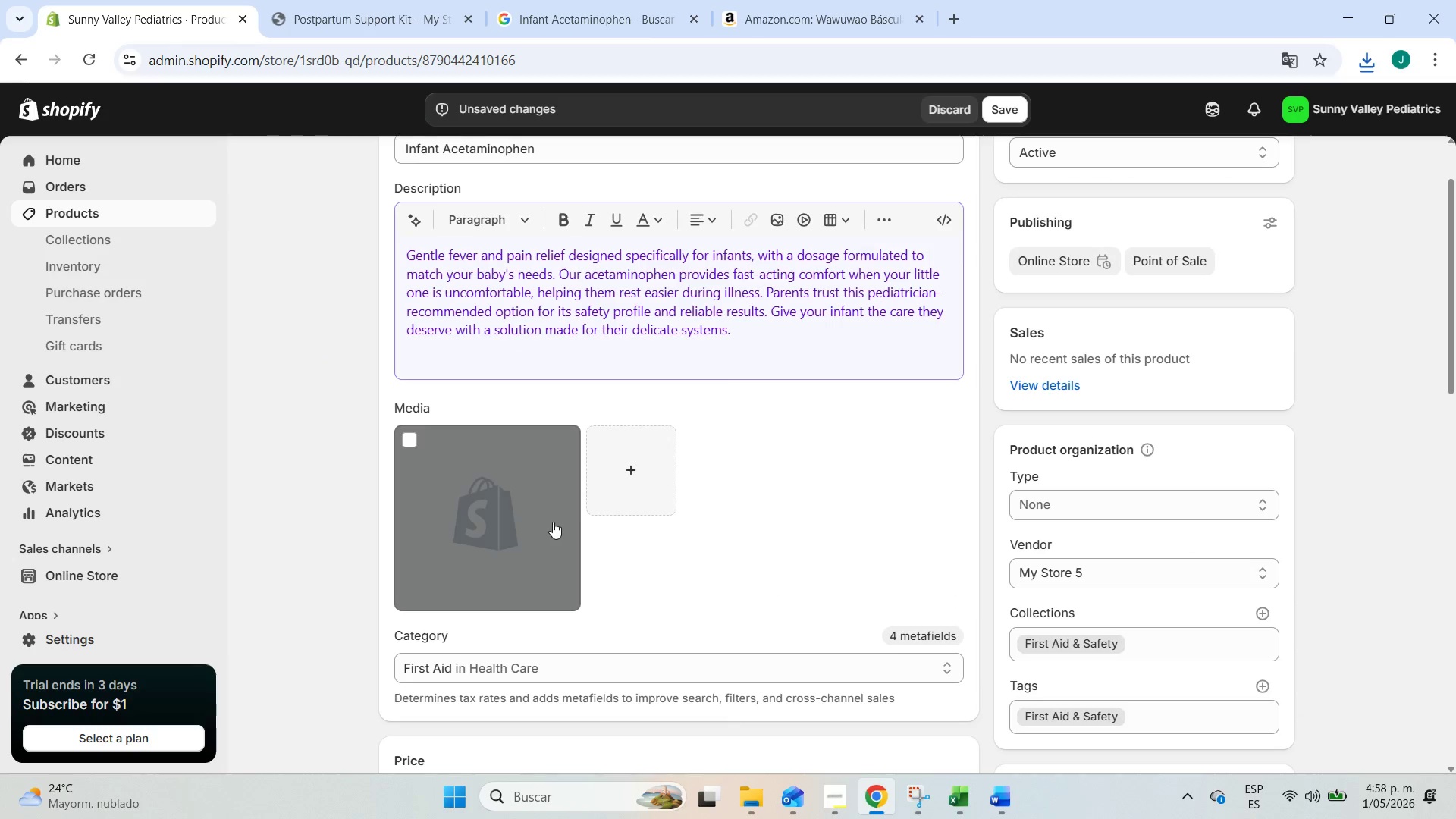 
left_click([538, 519])
 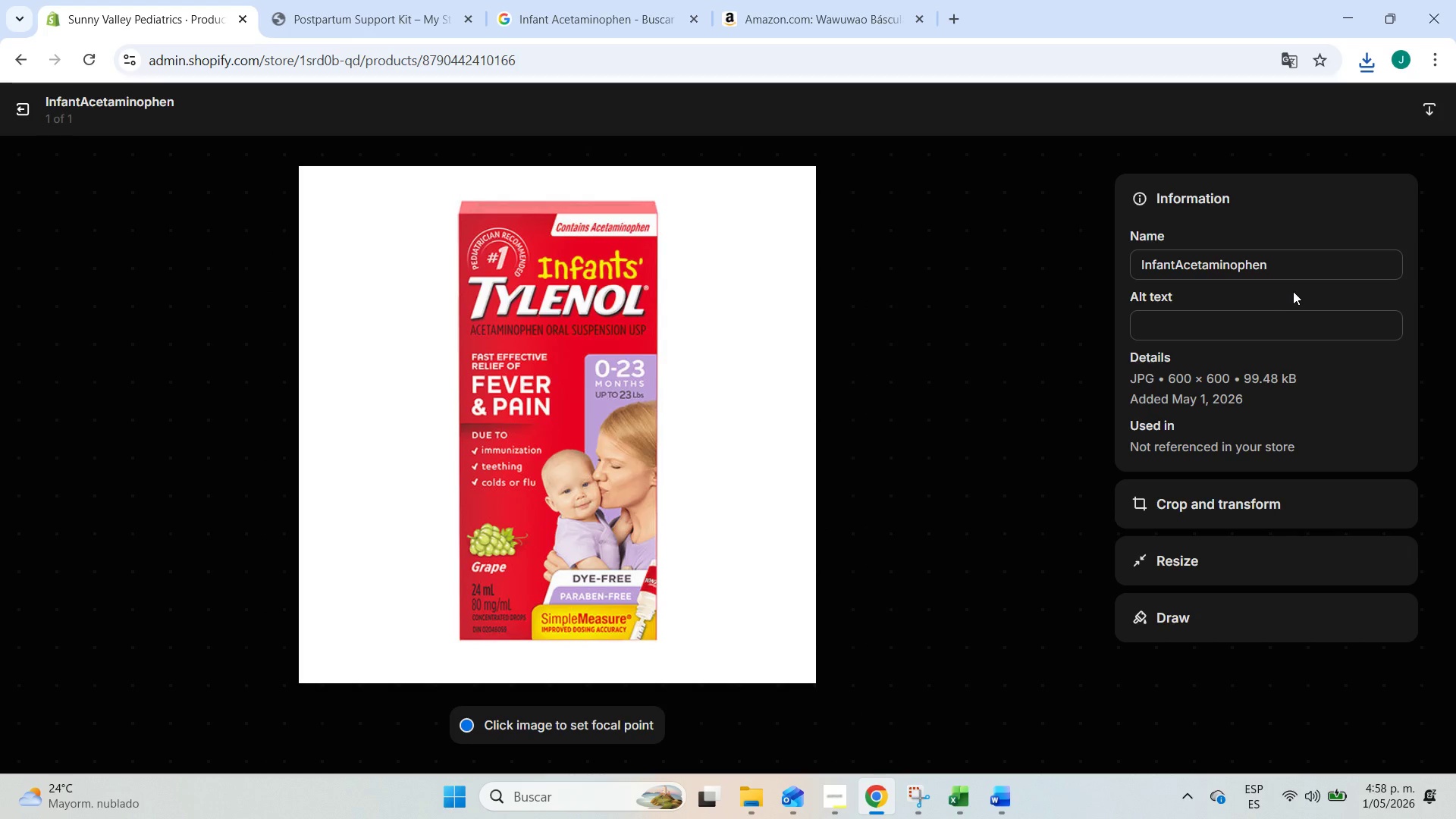 
left_click([1249, 331])
 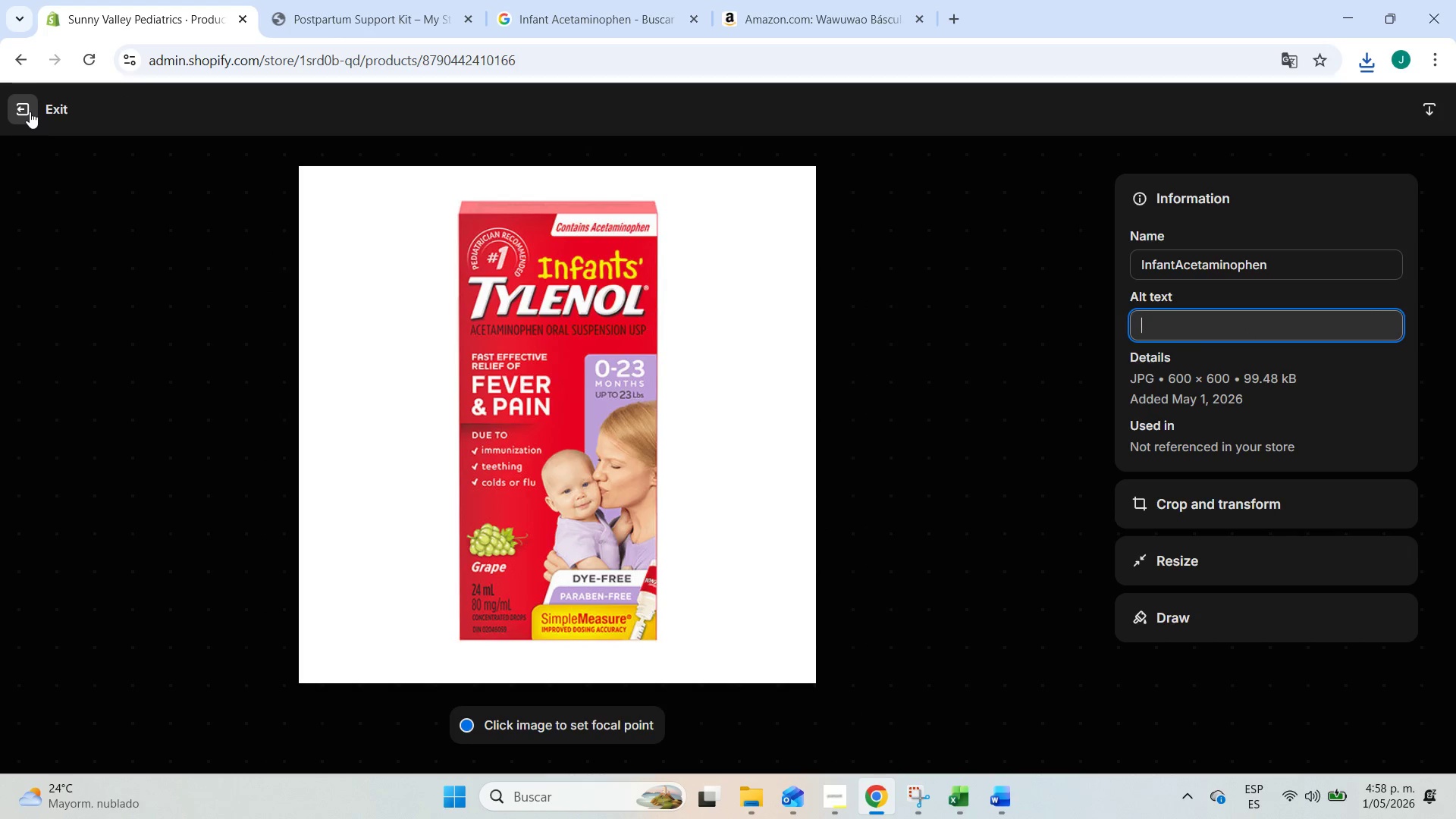 
left_click([30, 111])
 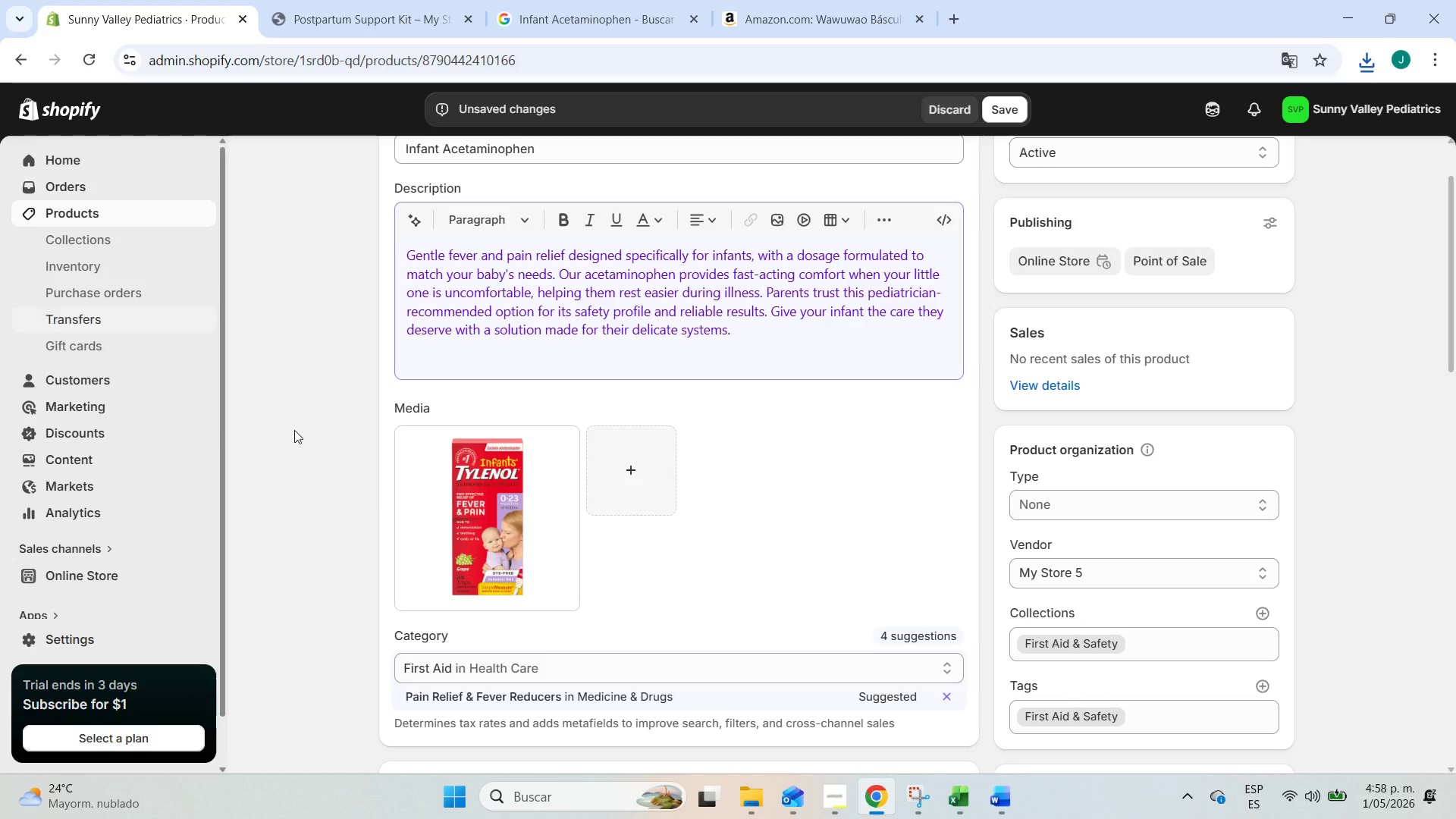 
scroll: coordinate [381, 498], scroll_direction: down, amount: 8.0
 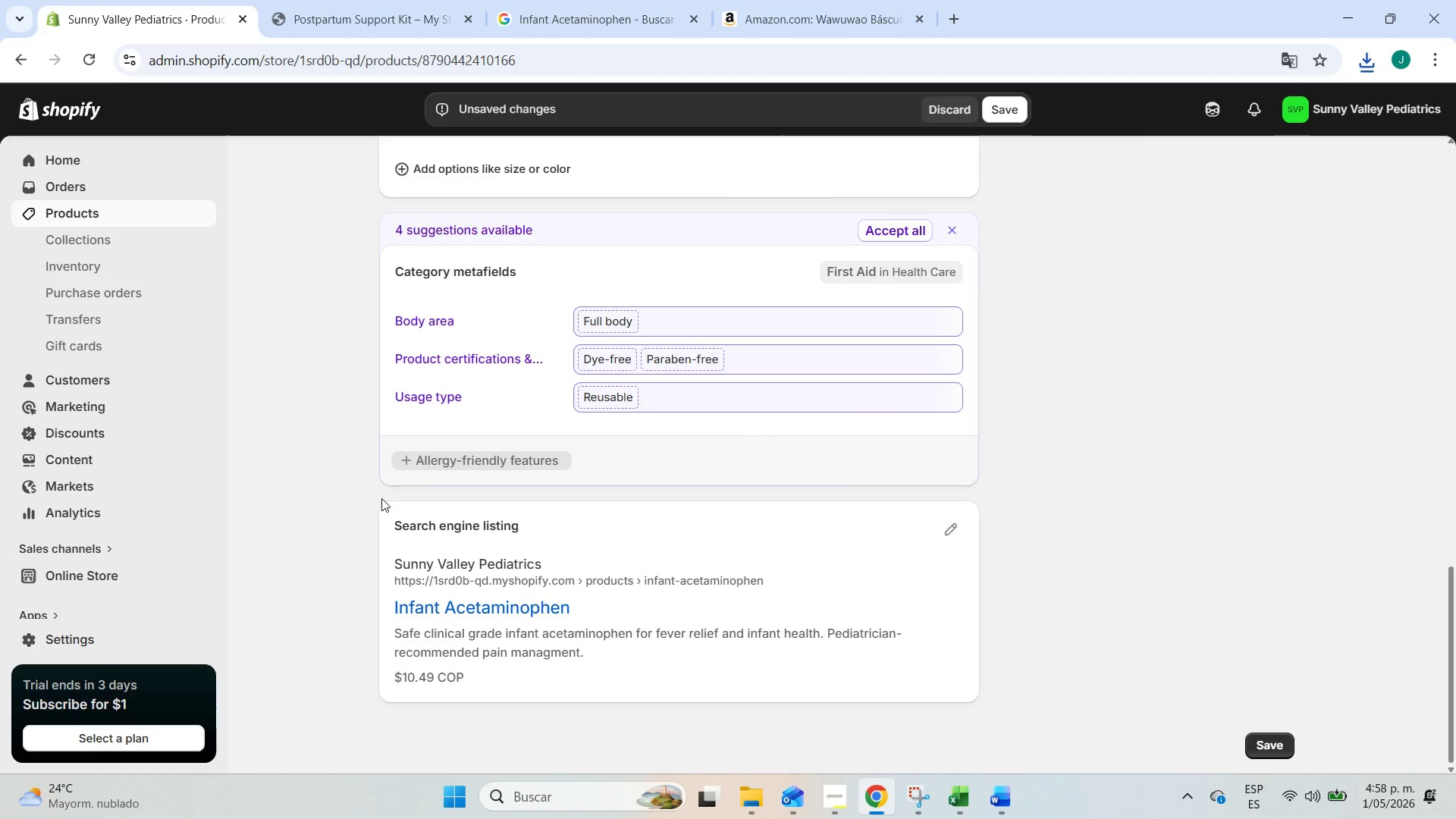 
scroll: coordinate [381, 498], scroll_direction: up, amount: 14.0
 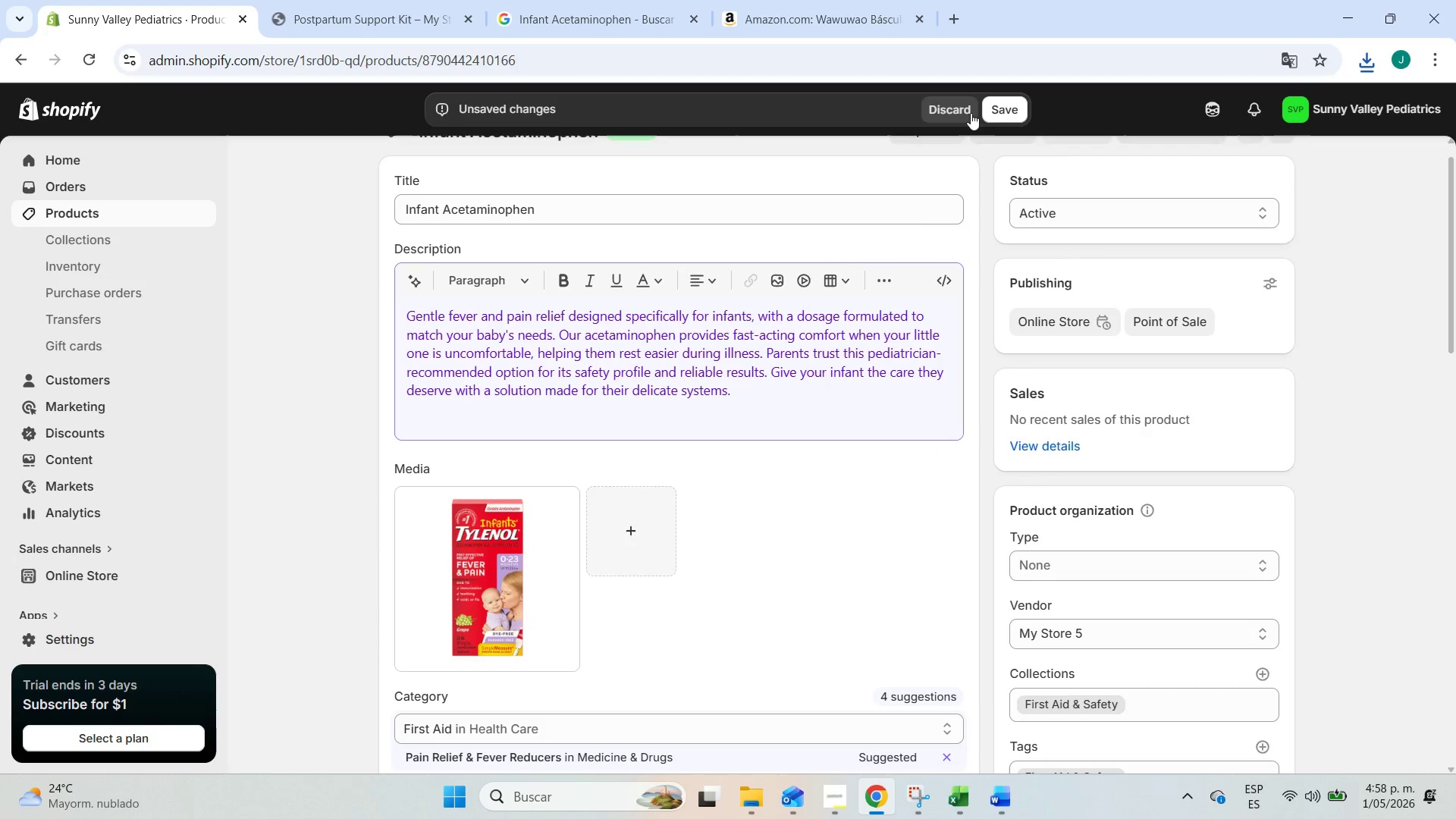 
left_click([999, 106])
 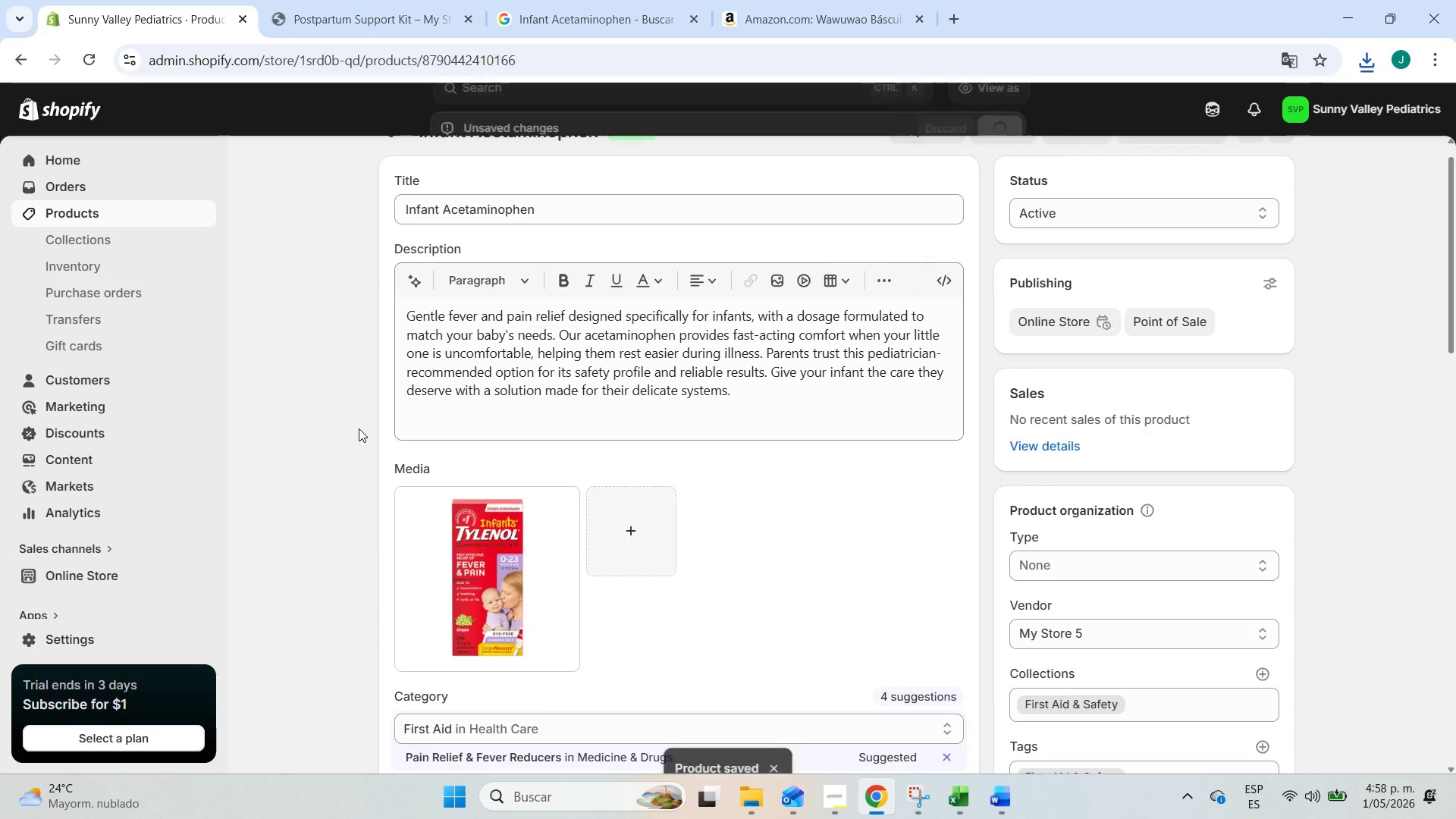 
scroll: coordinate [384, 412], scroll_direction: down, amount: 1.0
 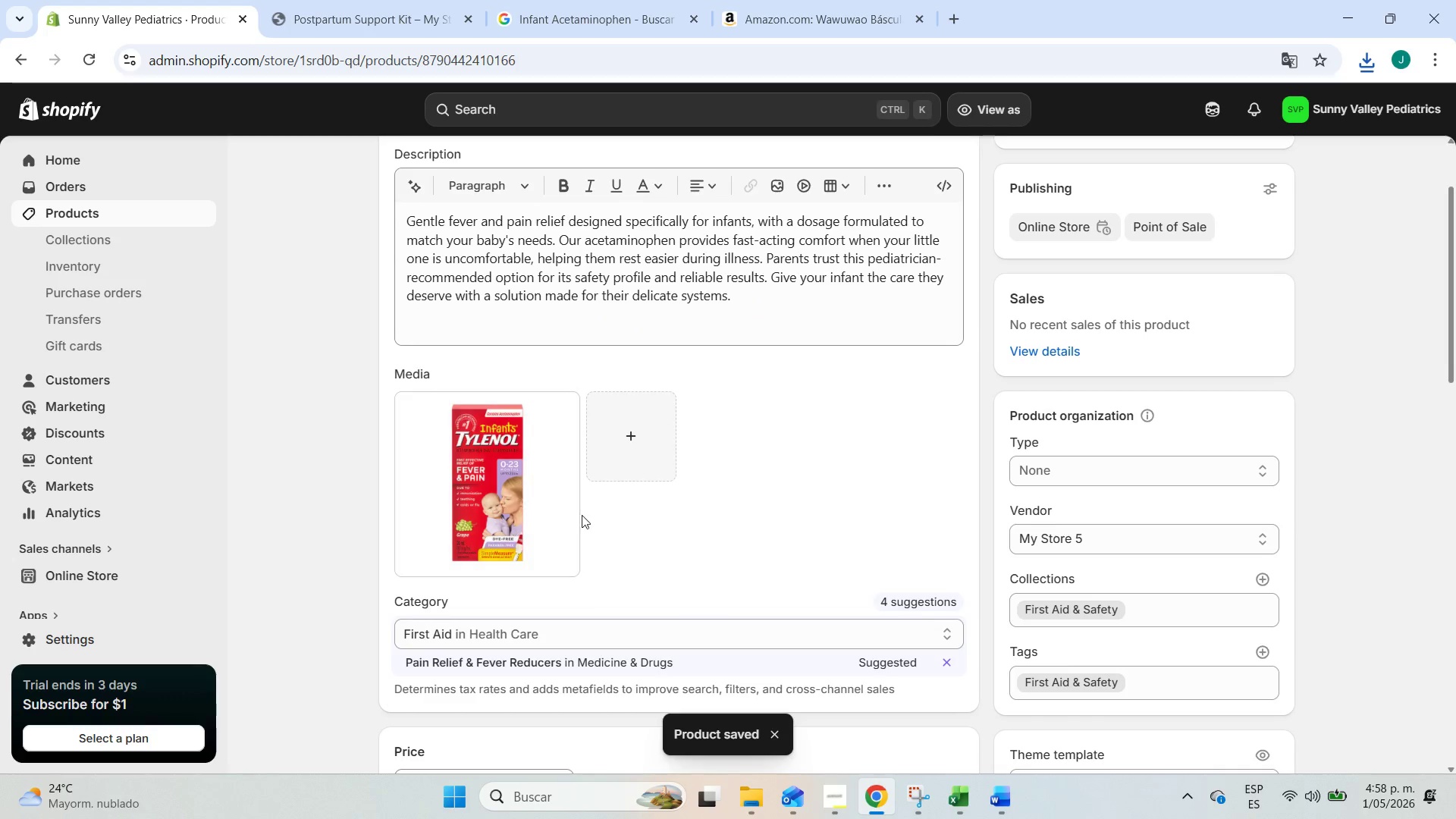 
left_click([534, 482])
 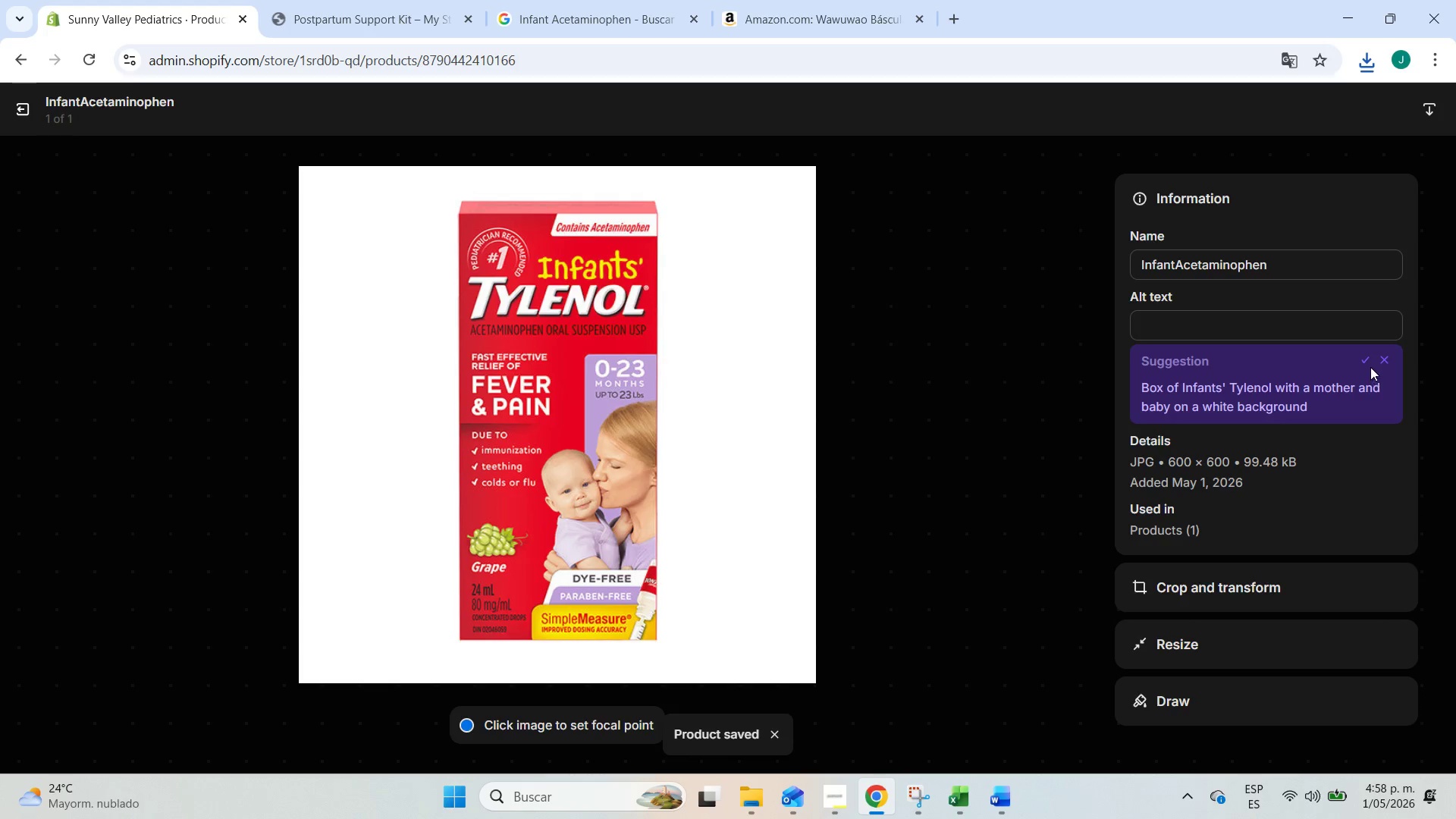 
left_click([1363, 354])
 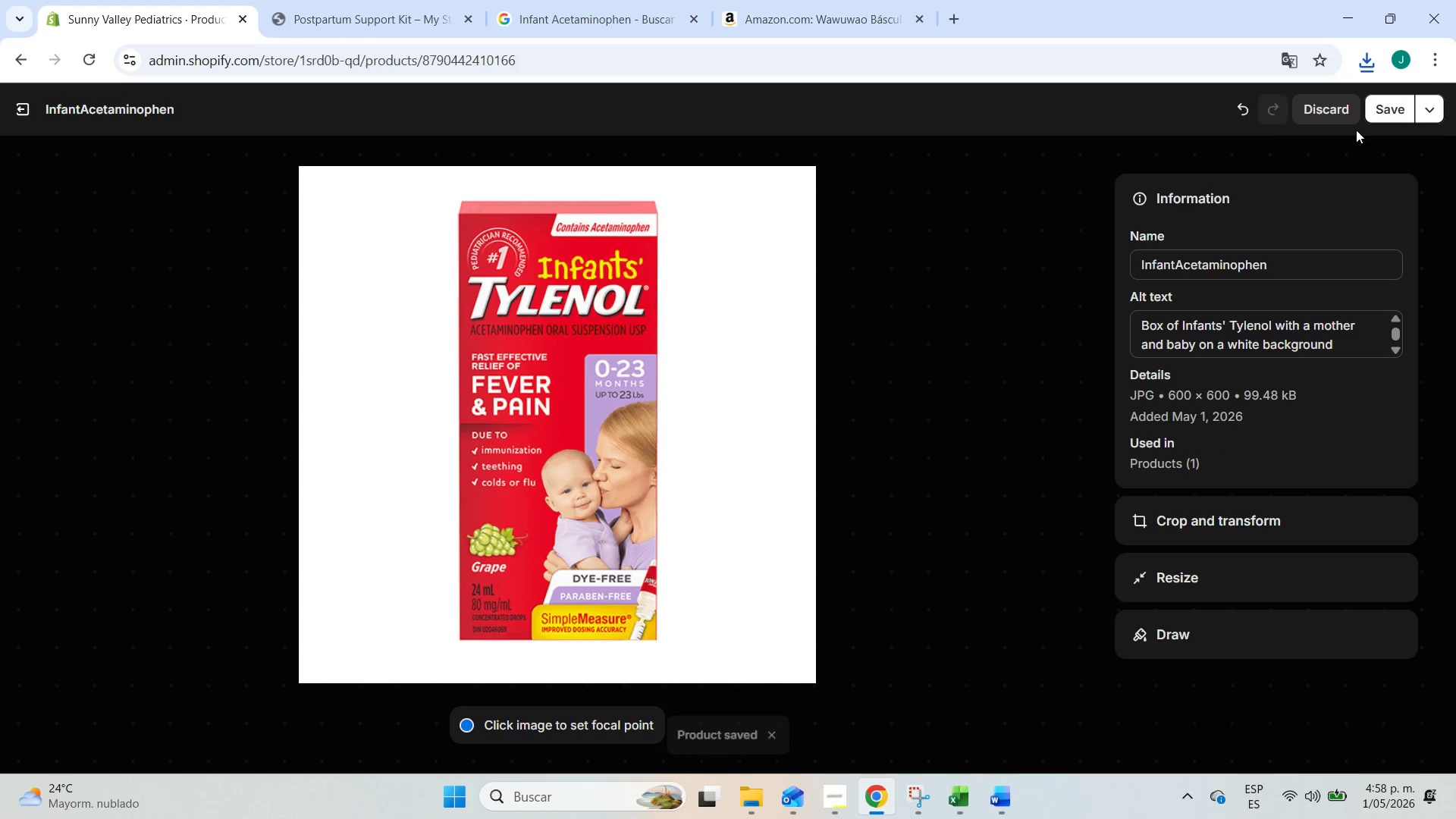 
left_click([1375, 111])
 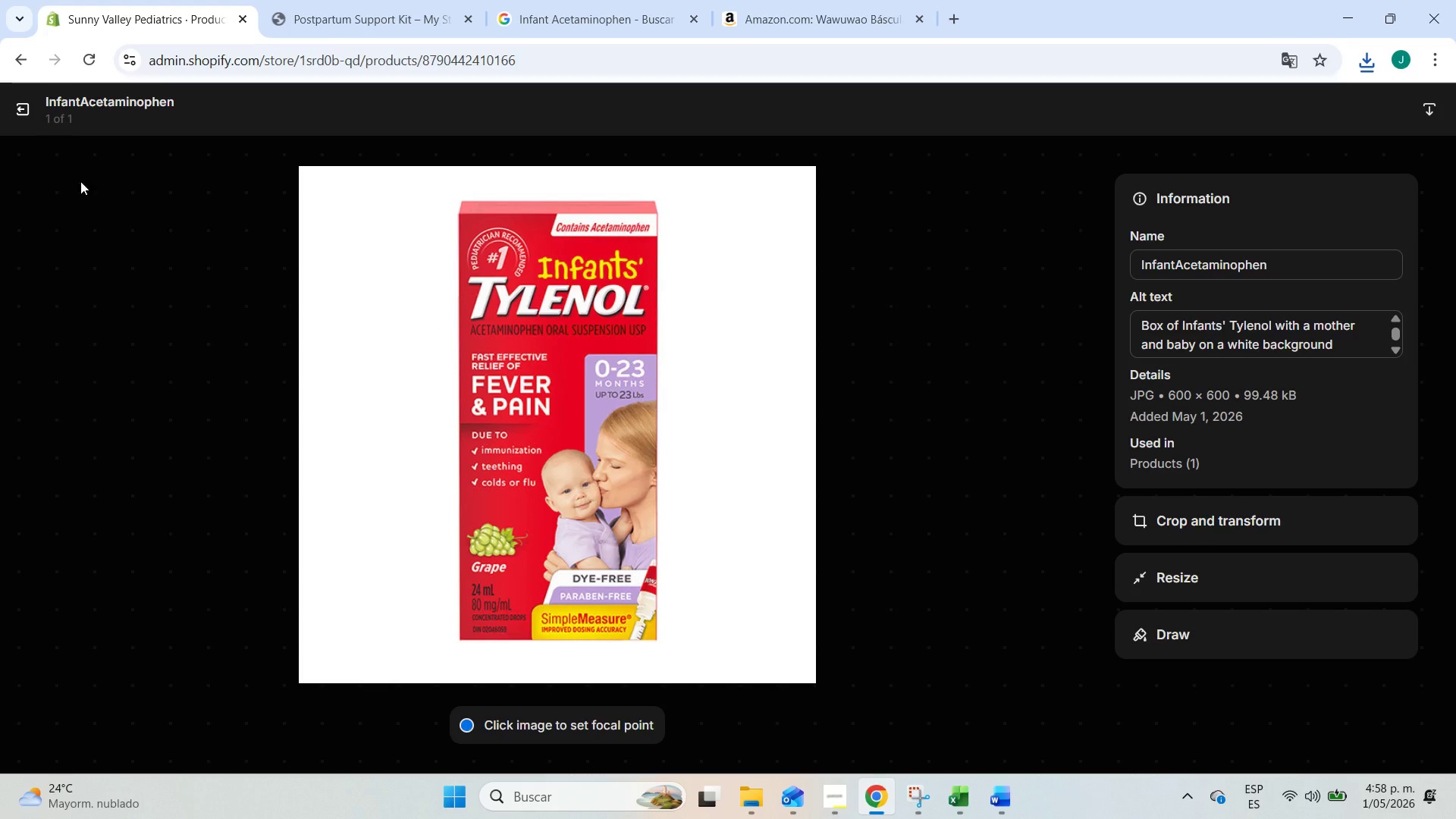 
left_click([27, 108])
 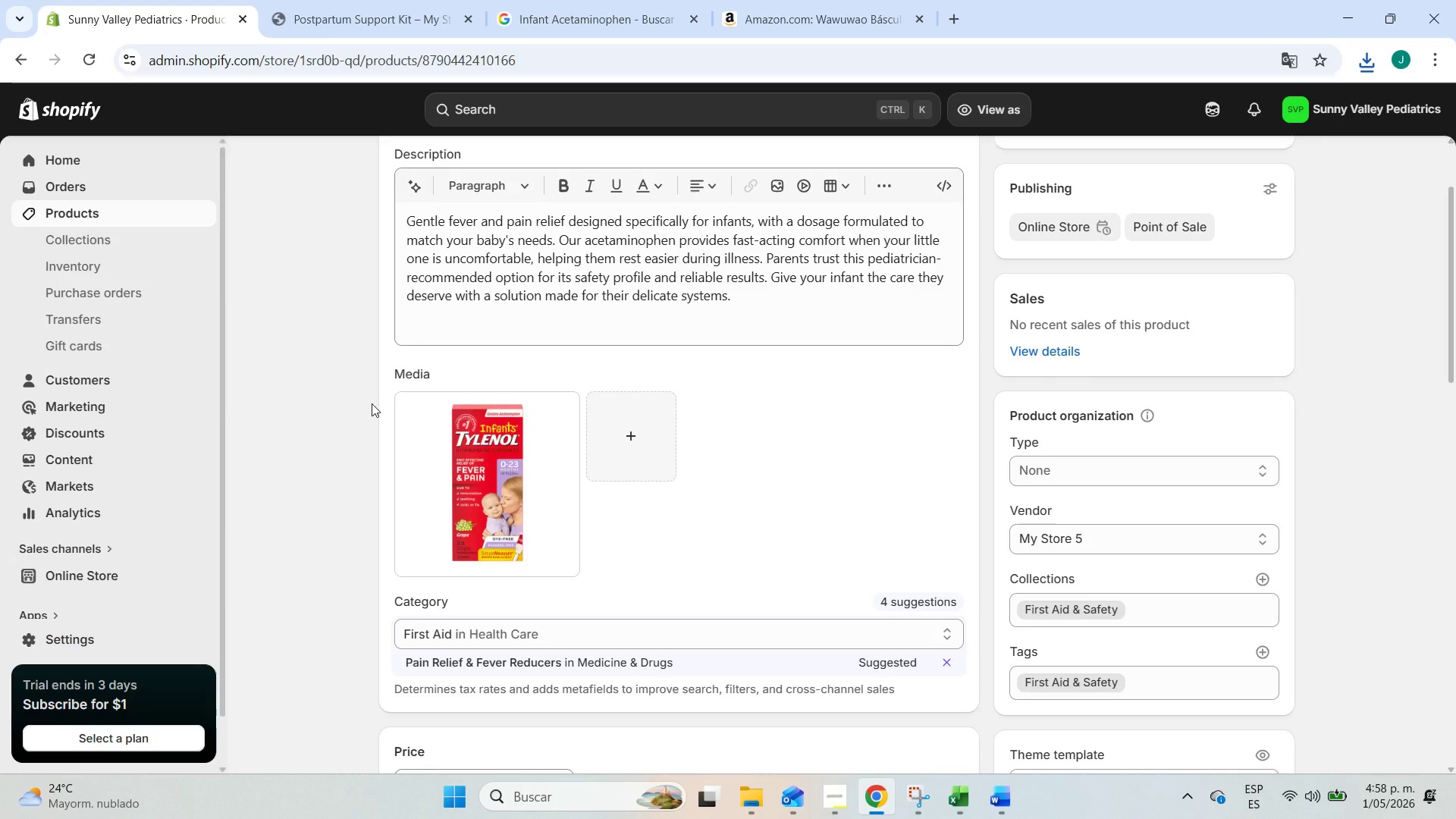 
scroll: coordinate [325, 463], scroll_direction: up, amount: 6.0
 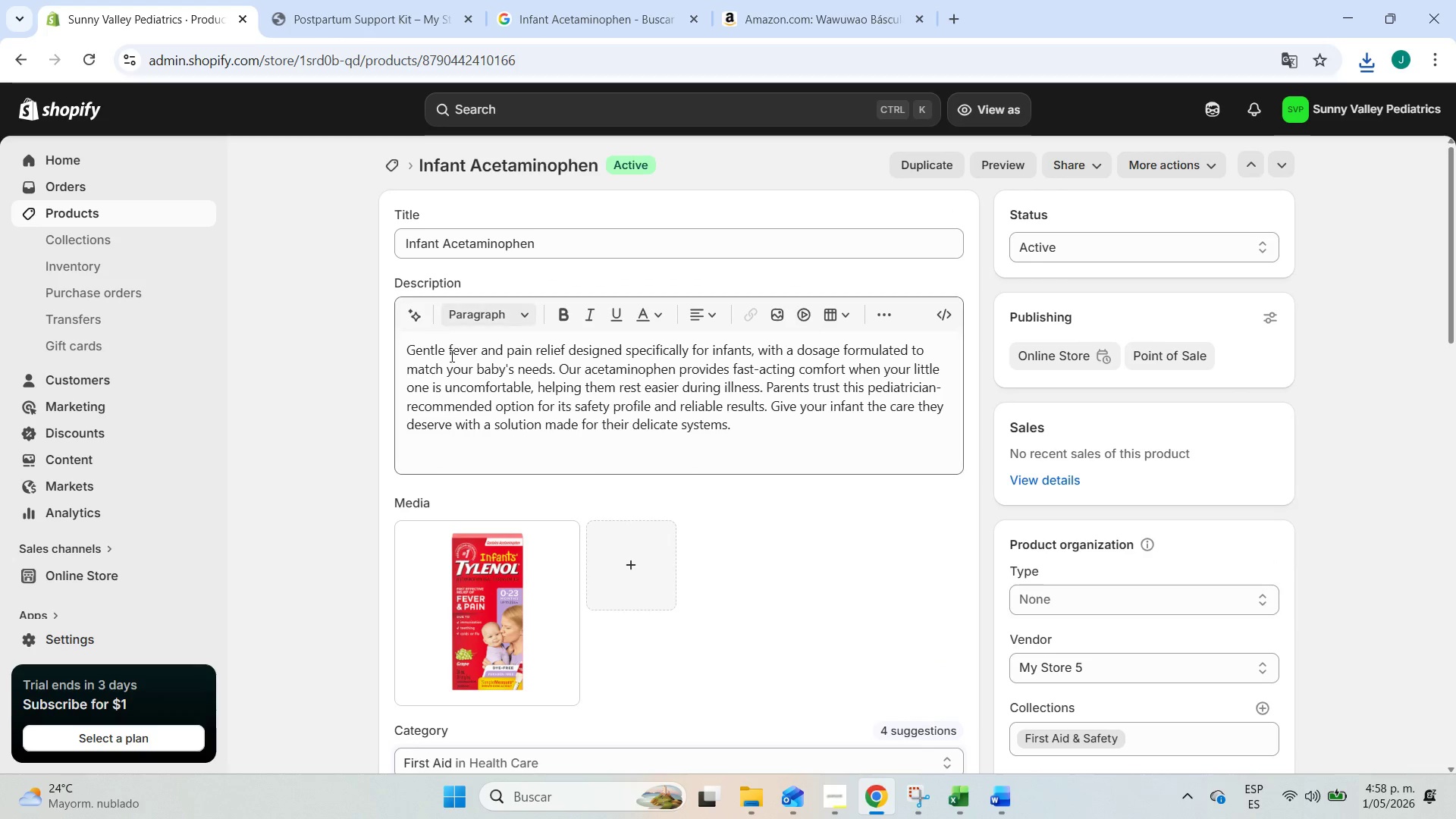 
scroll: coordinate [455, 375], scroll_direction: down, amount: 5.0
 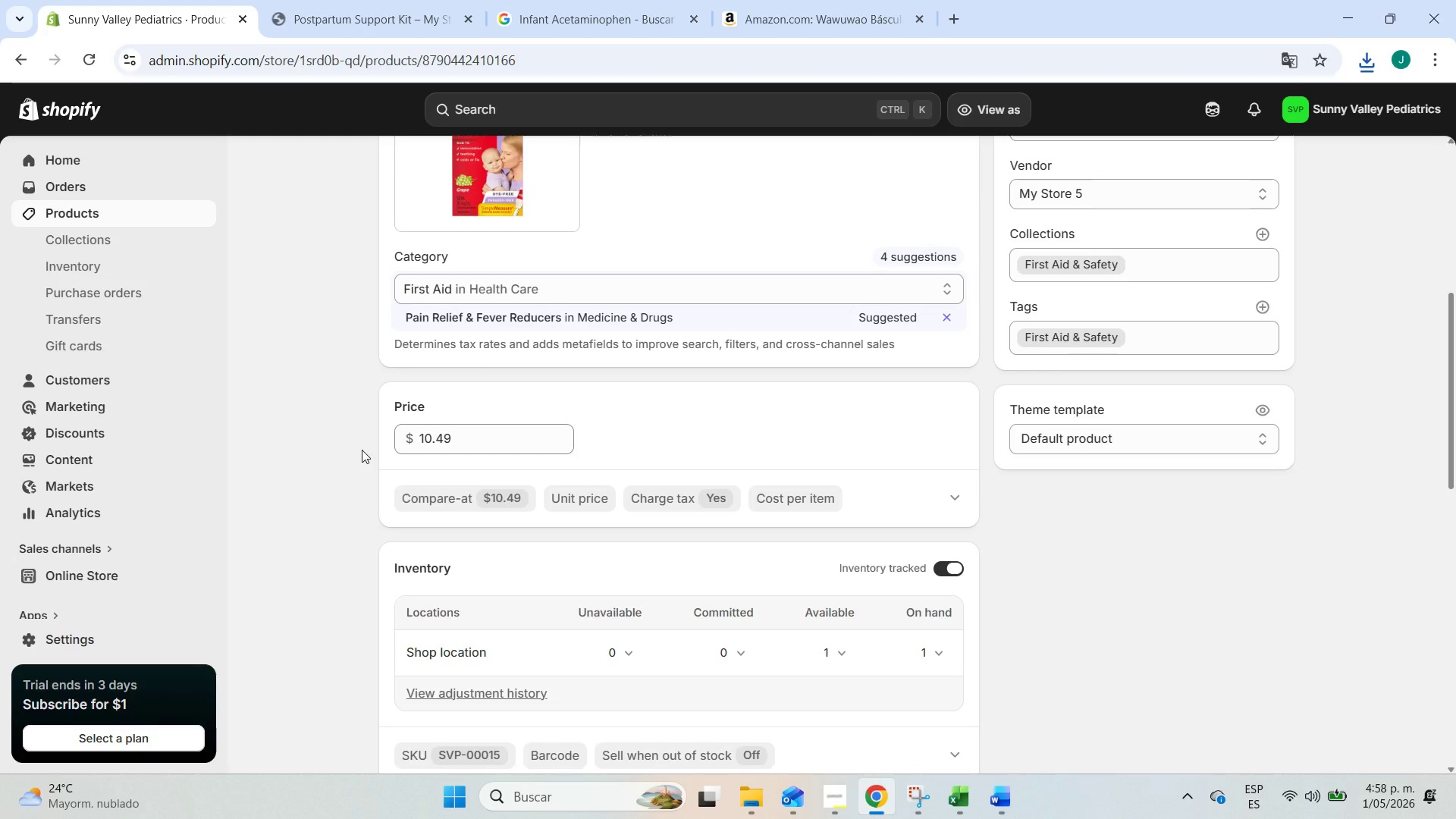 
scroll: coordinate [362, 447], scroll_direction: up, amount: 9.0
 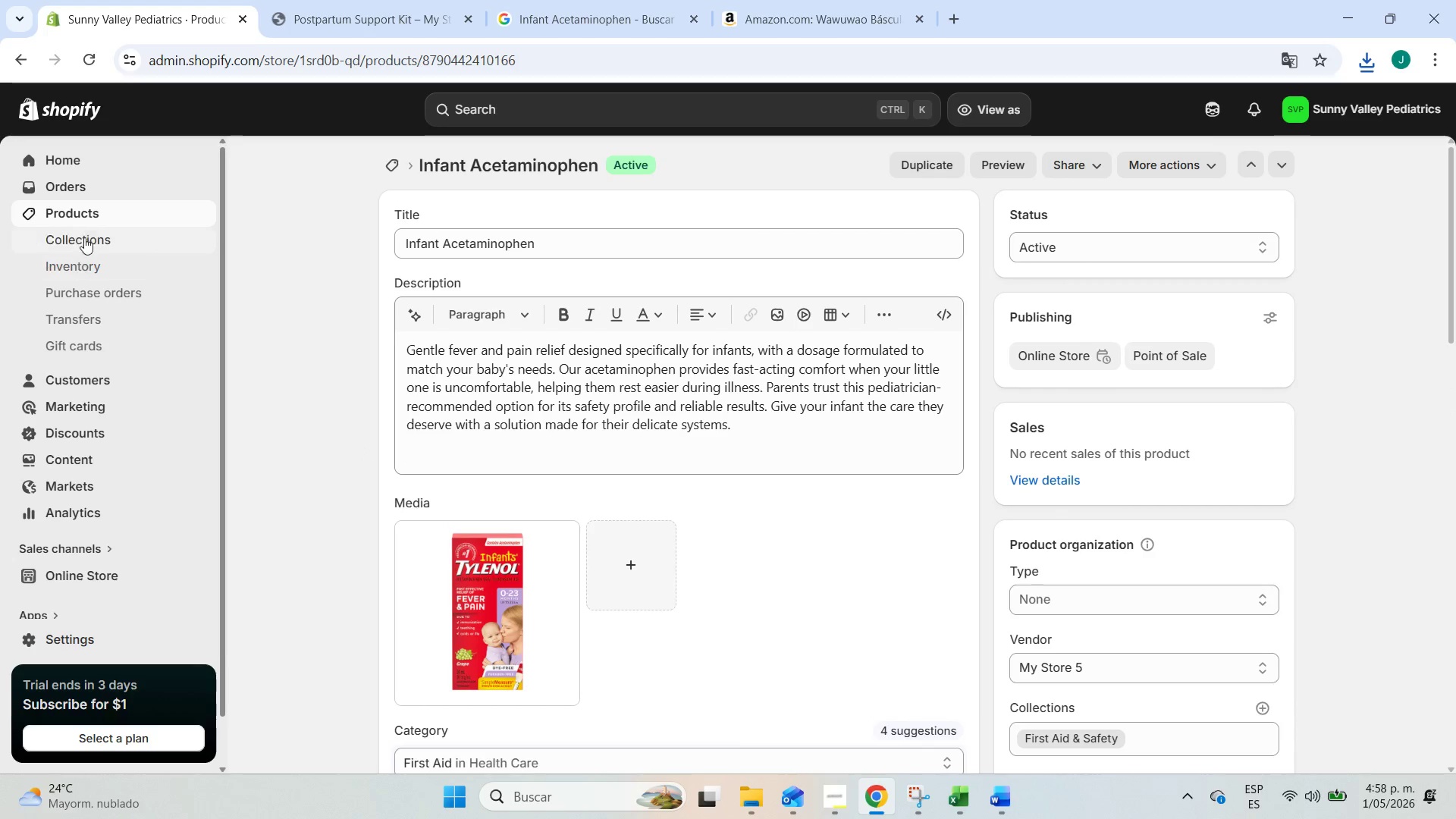 
left_click([99, 215])
 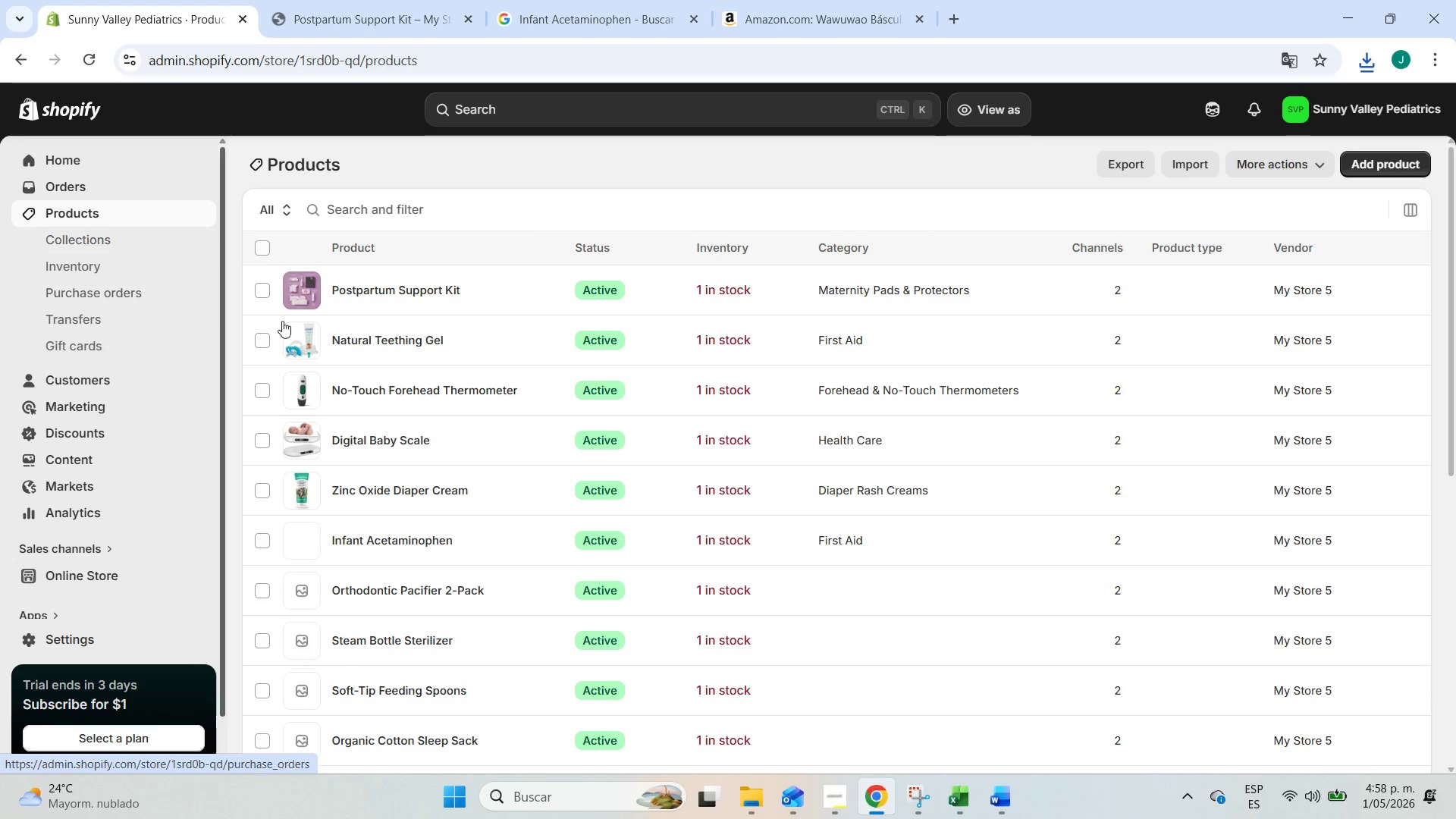 
scroll: coordinate [429, 416], scroll_direction: down, amount: 2.0
 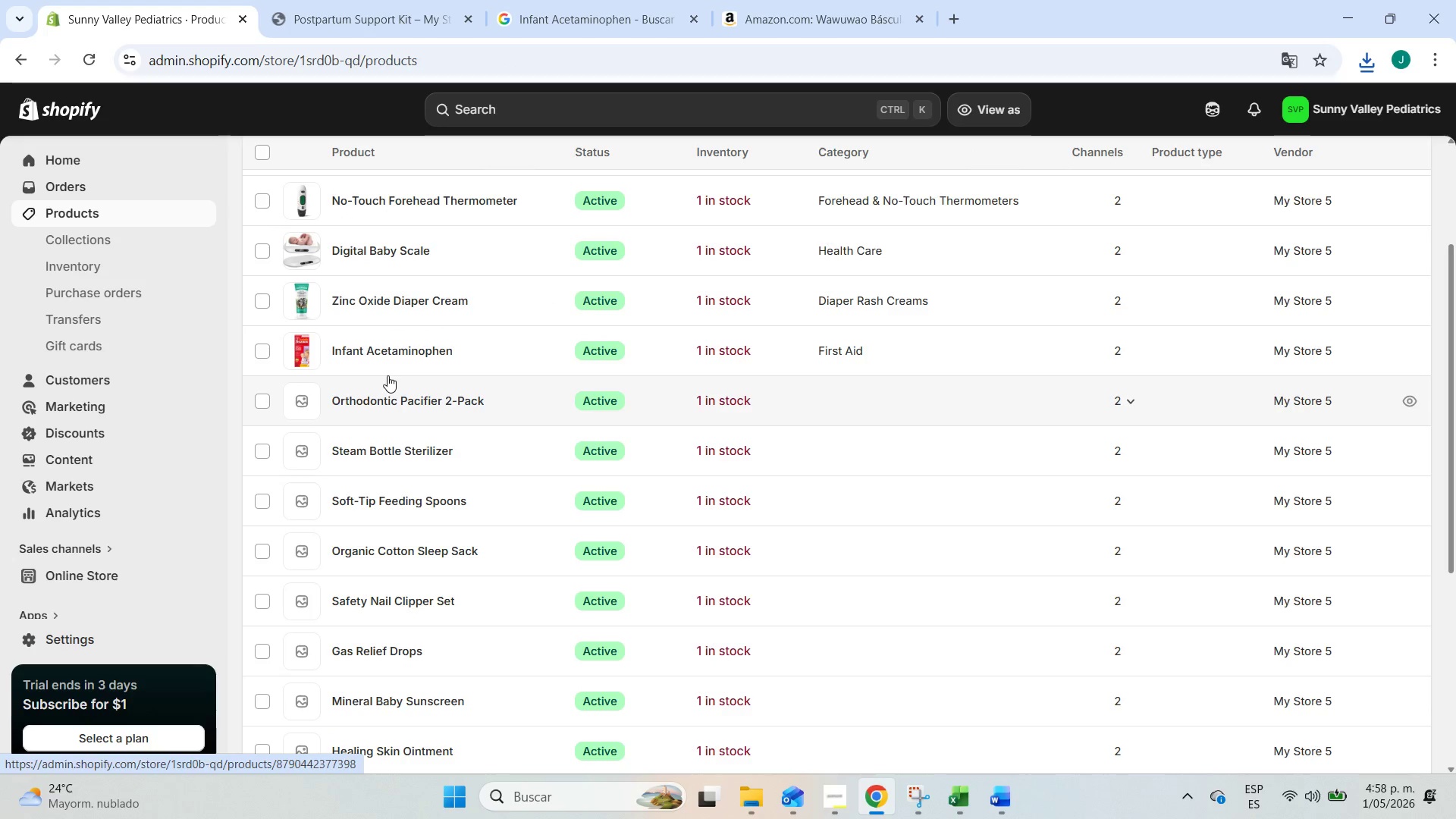 
left_click([391, 392])
 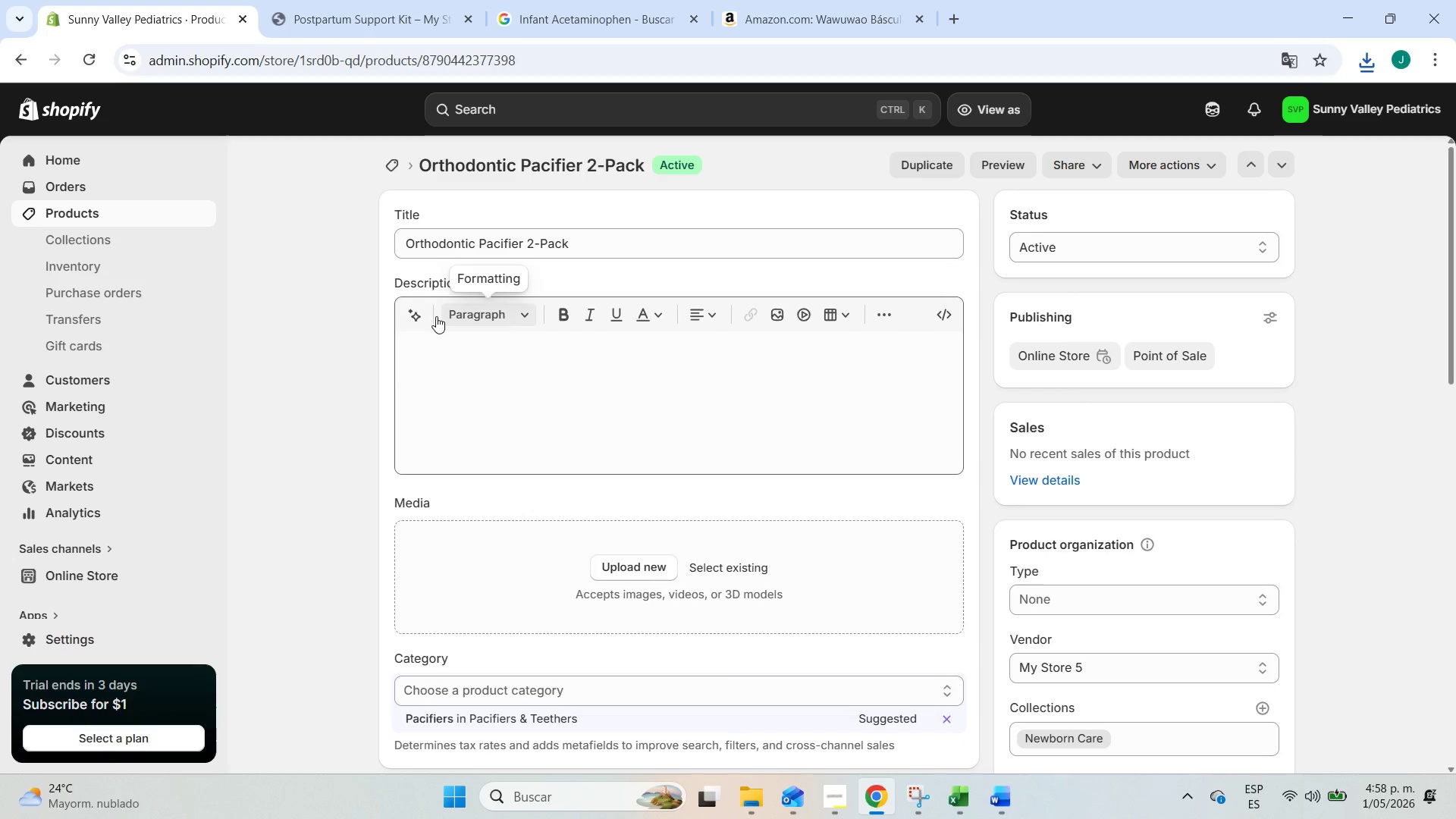 
left_click([419, 308])
 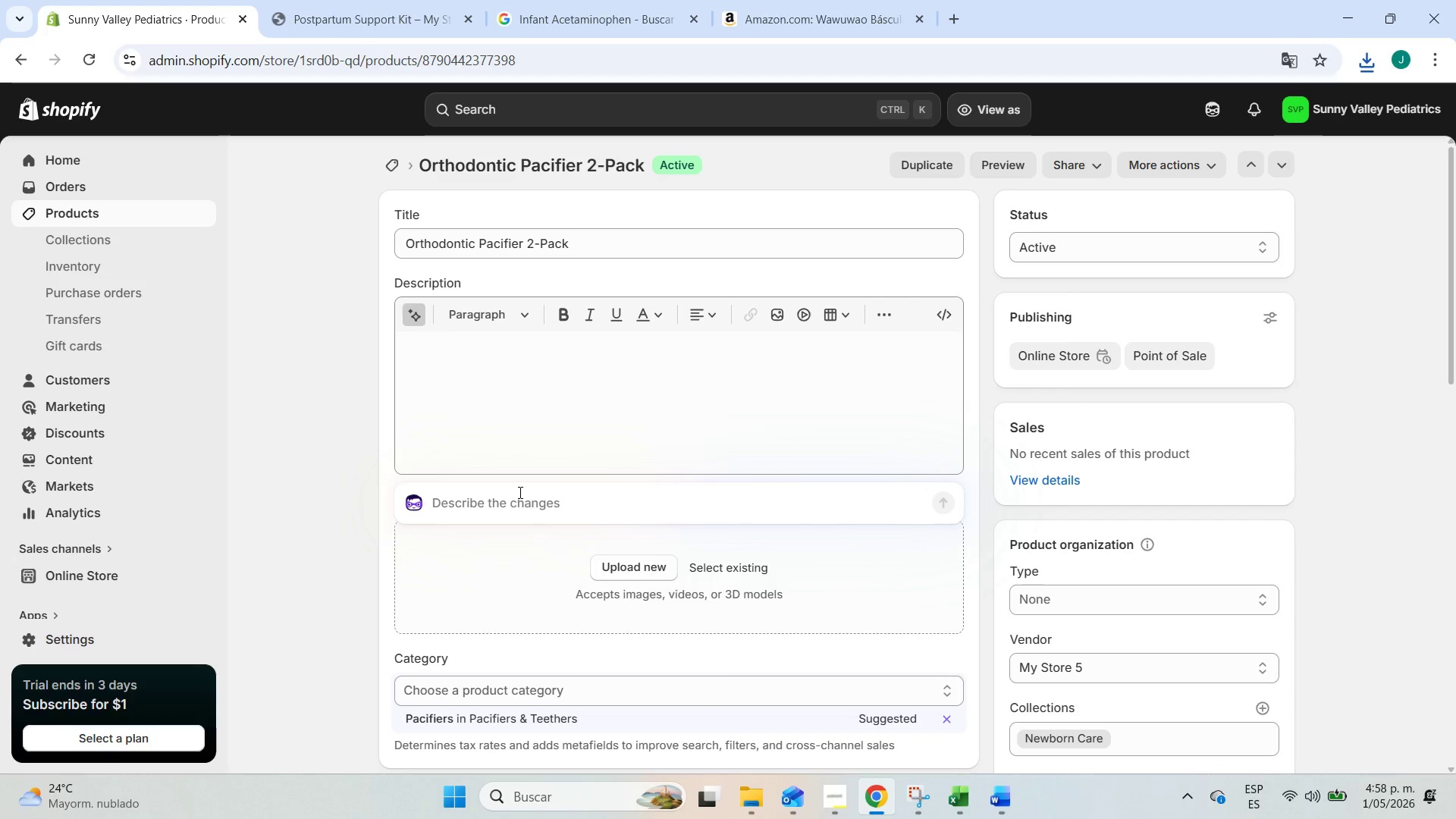 
key(Control+V)
 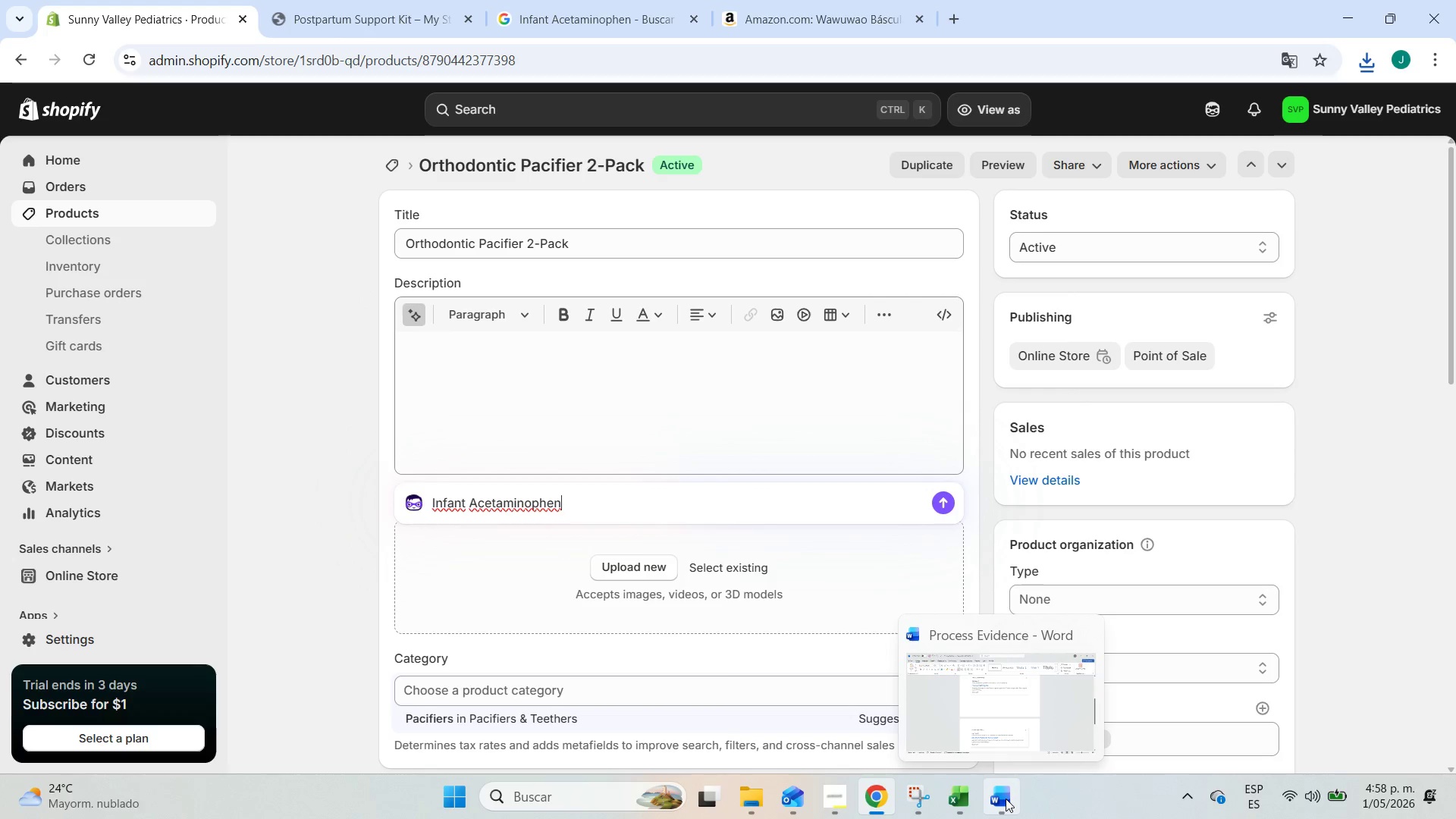 
left_click([842, 801])